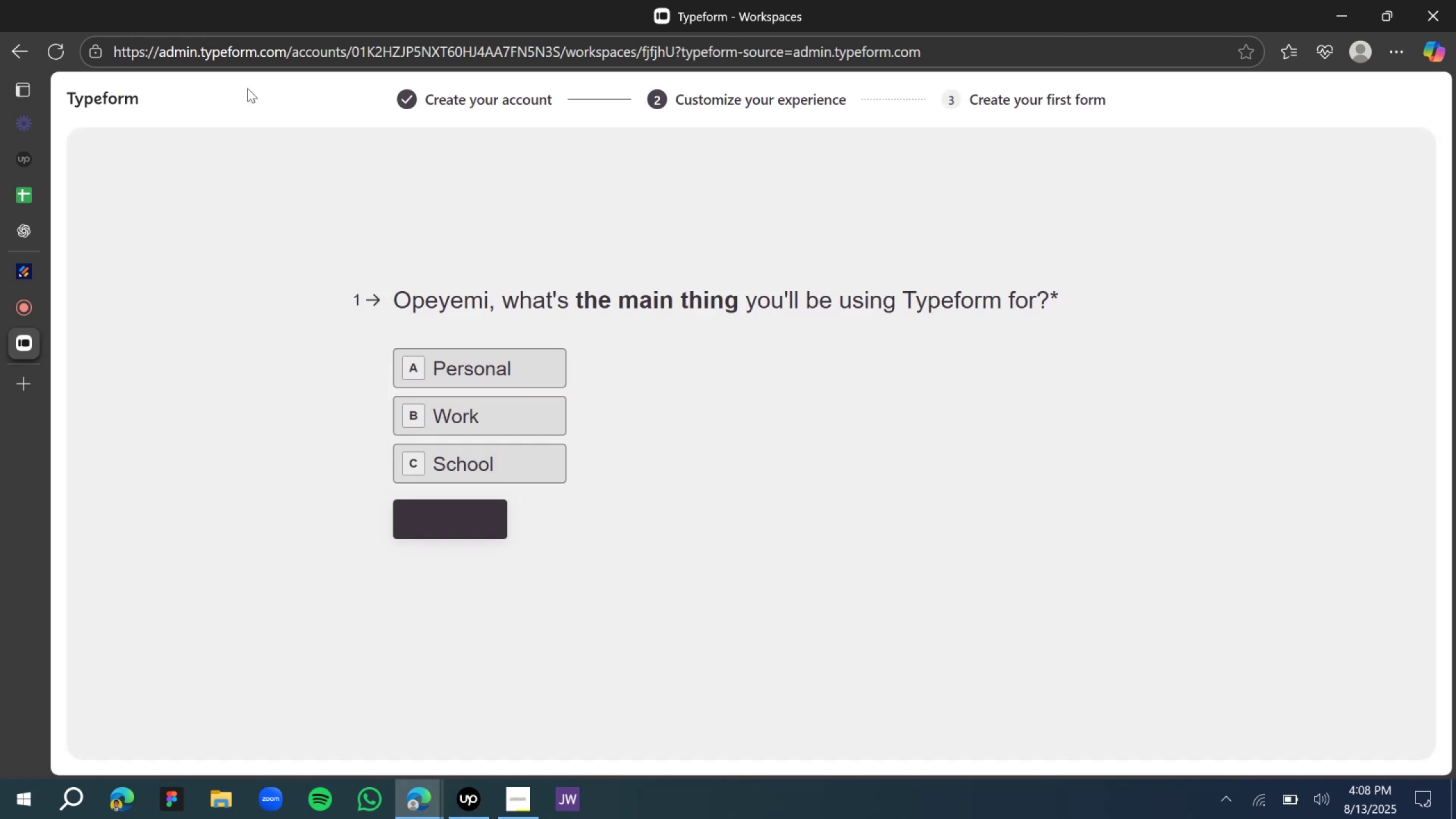 
left_click([486, 370])
 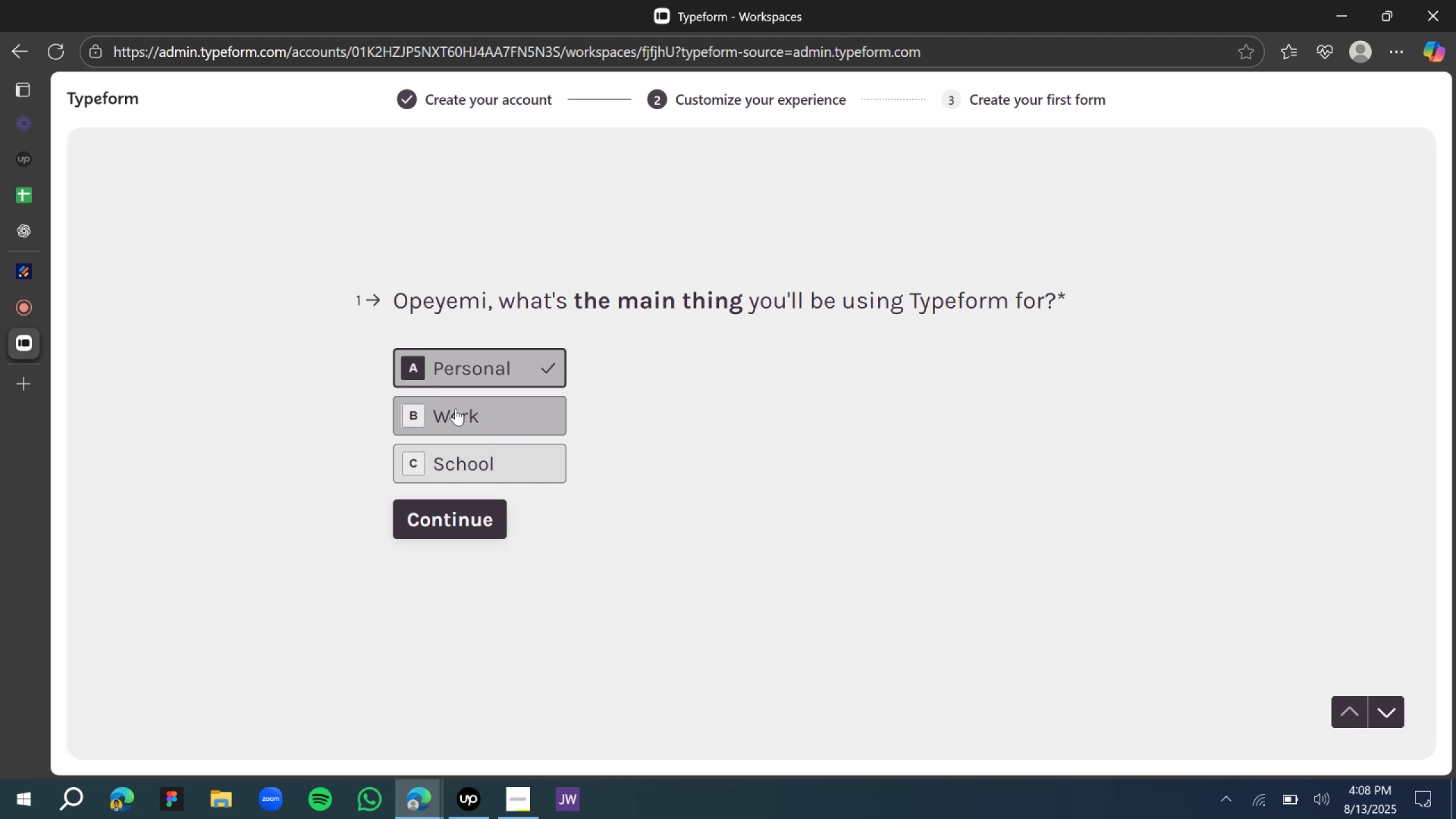 
left_click([458, 422])
 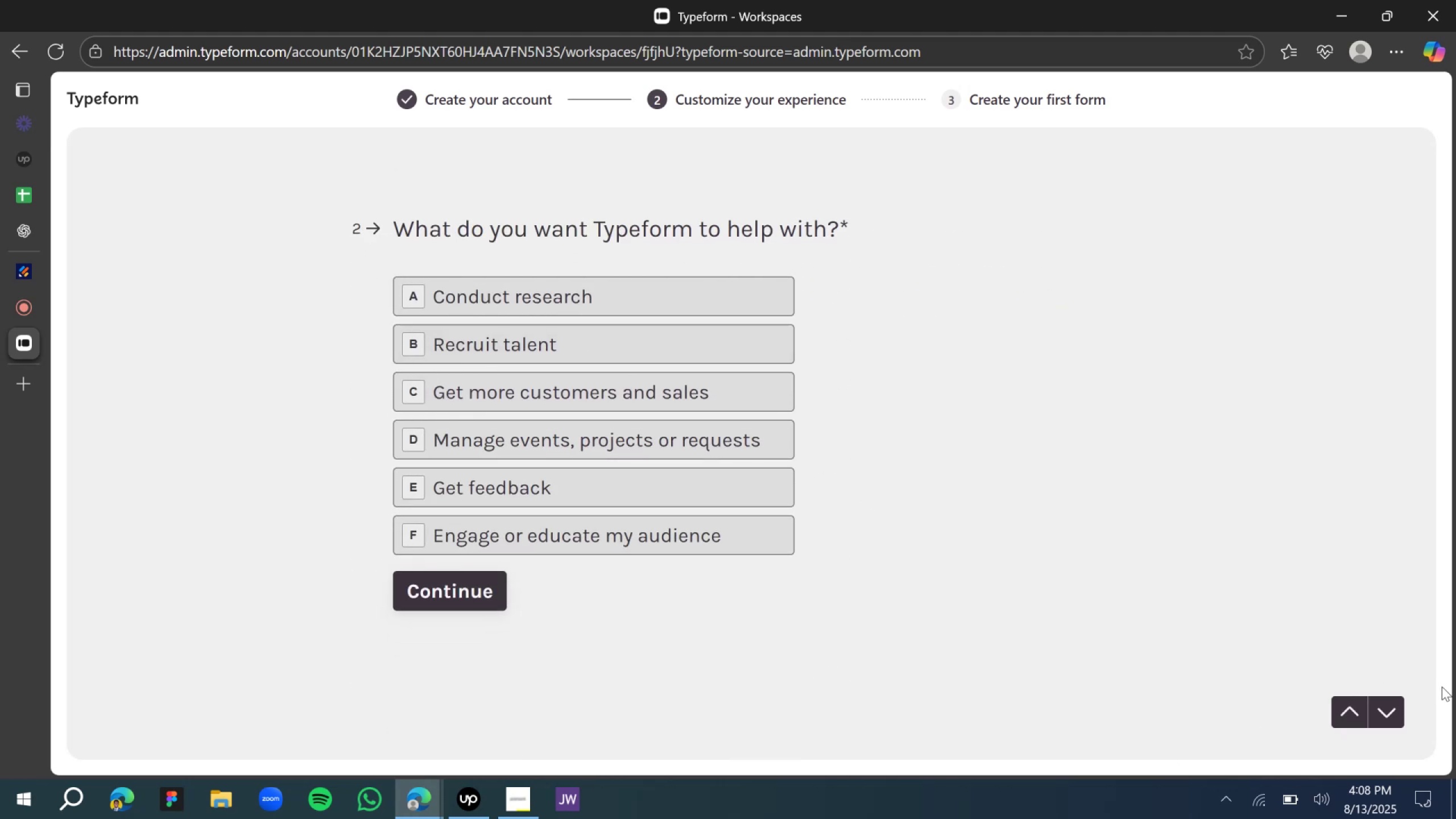 
left_click([1381, 712])
 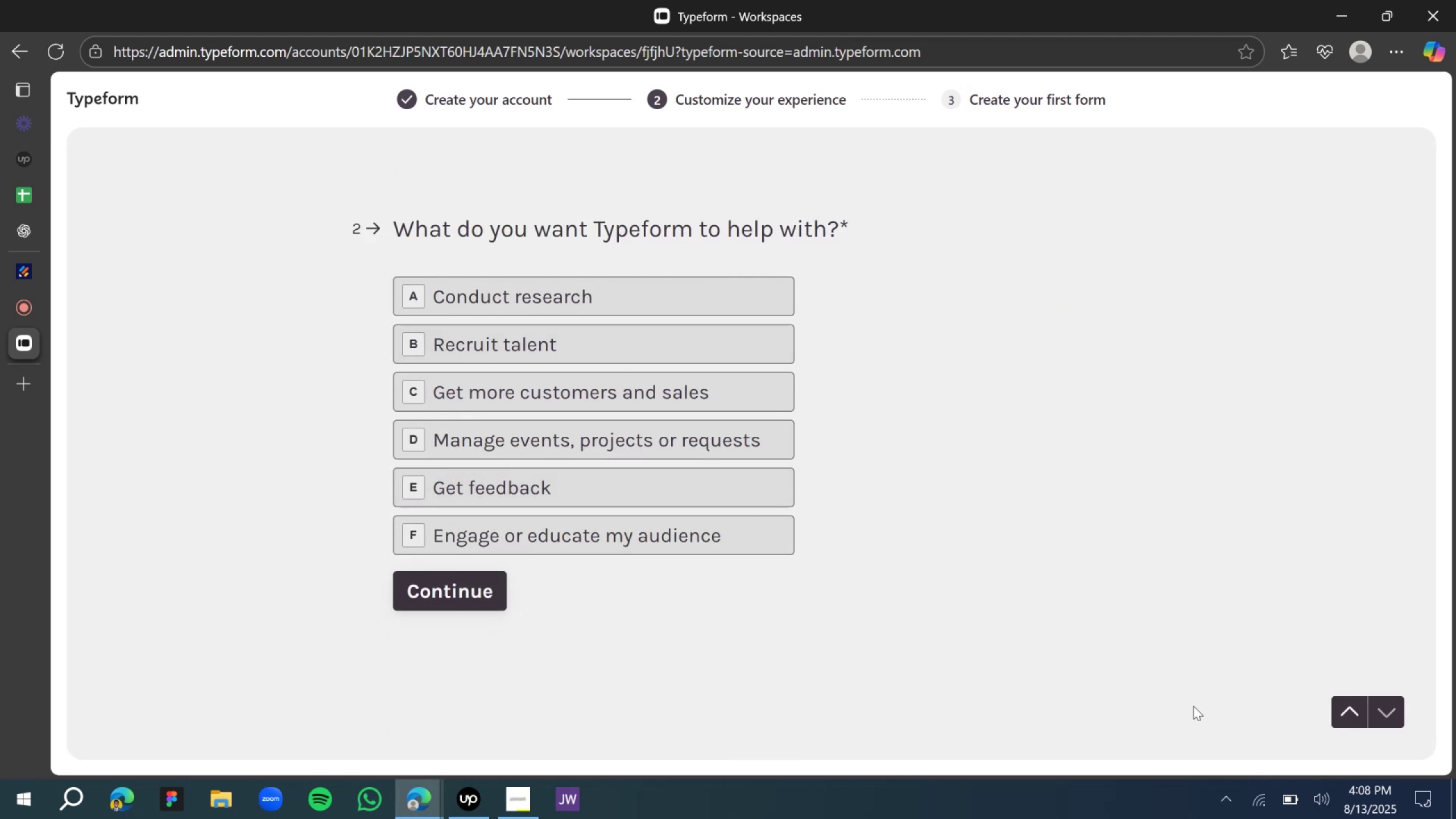 
left_click([1390, 705])
 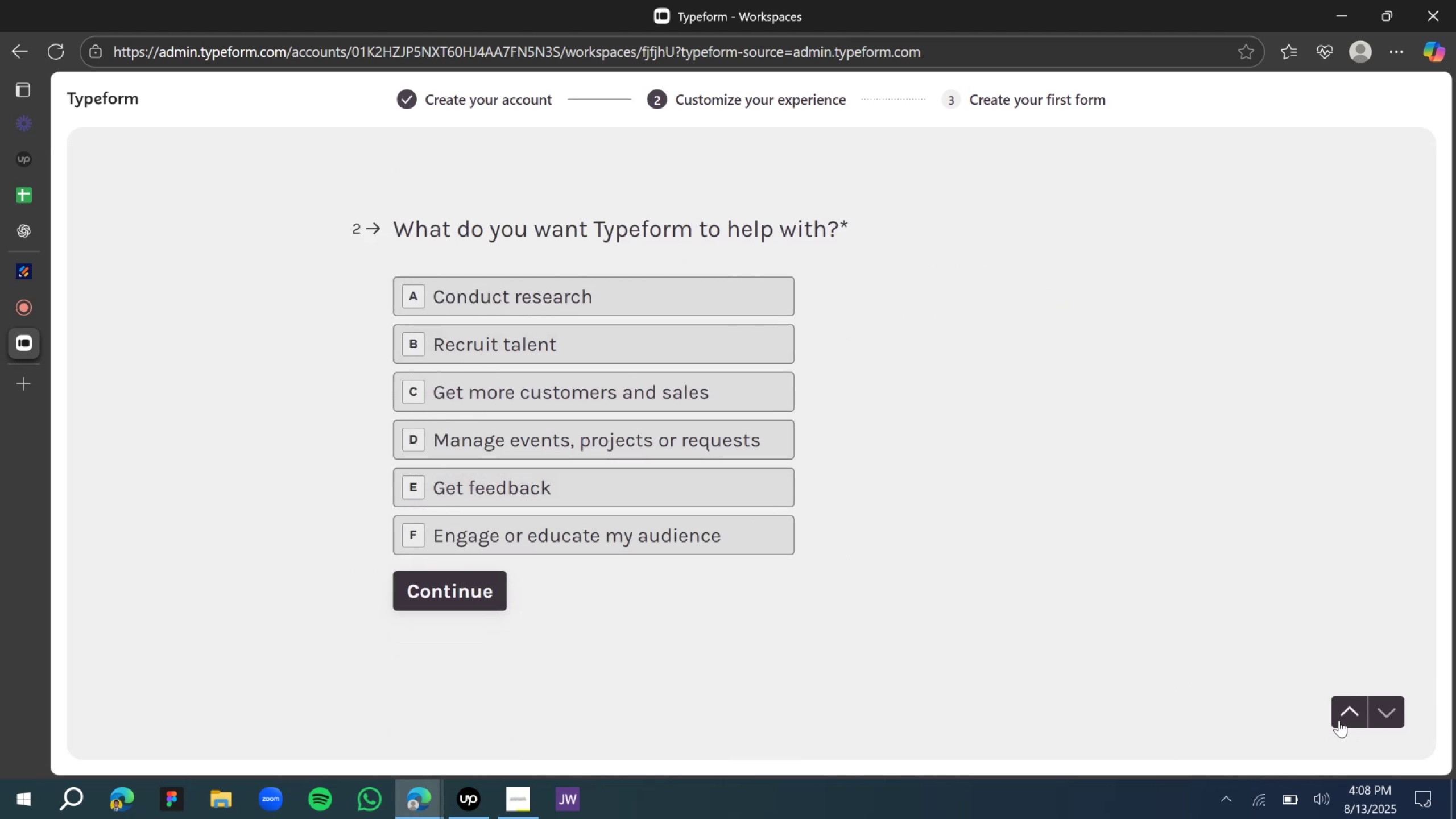 
left_click([1339, 720])
 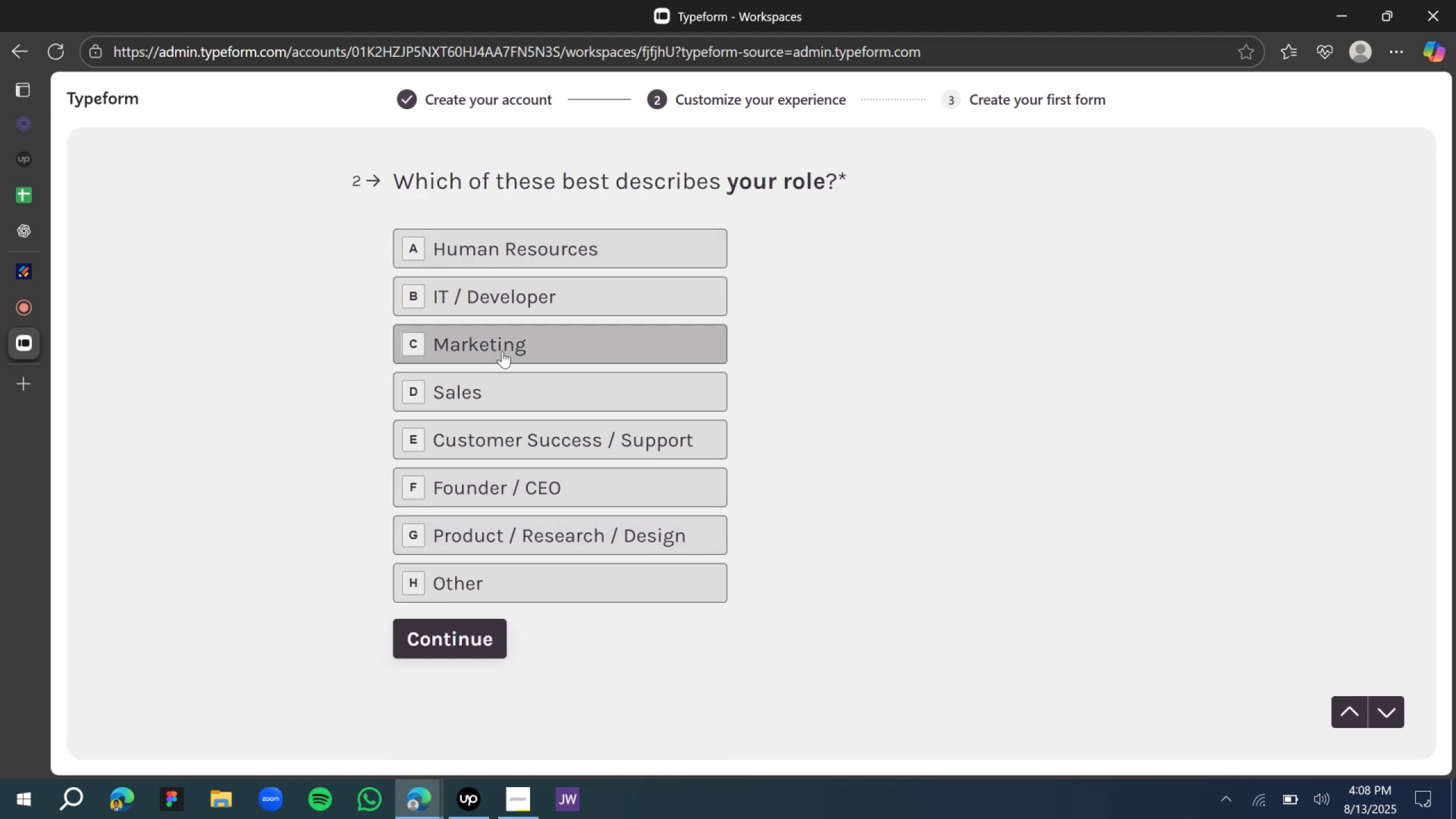 
wait(7.88)
 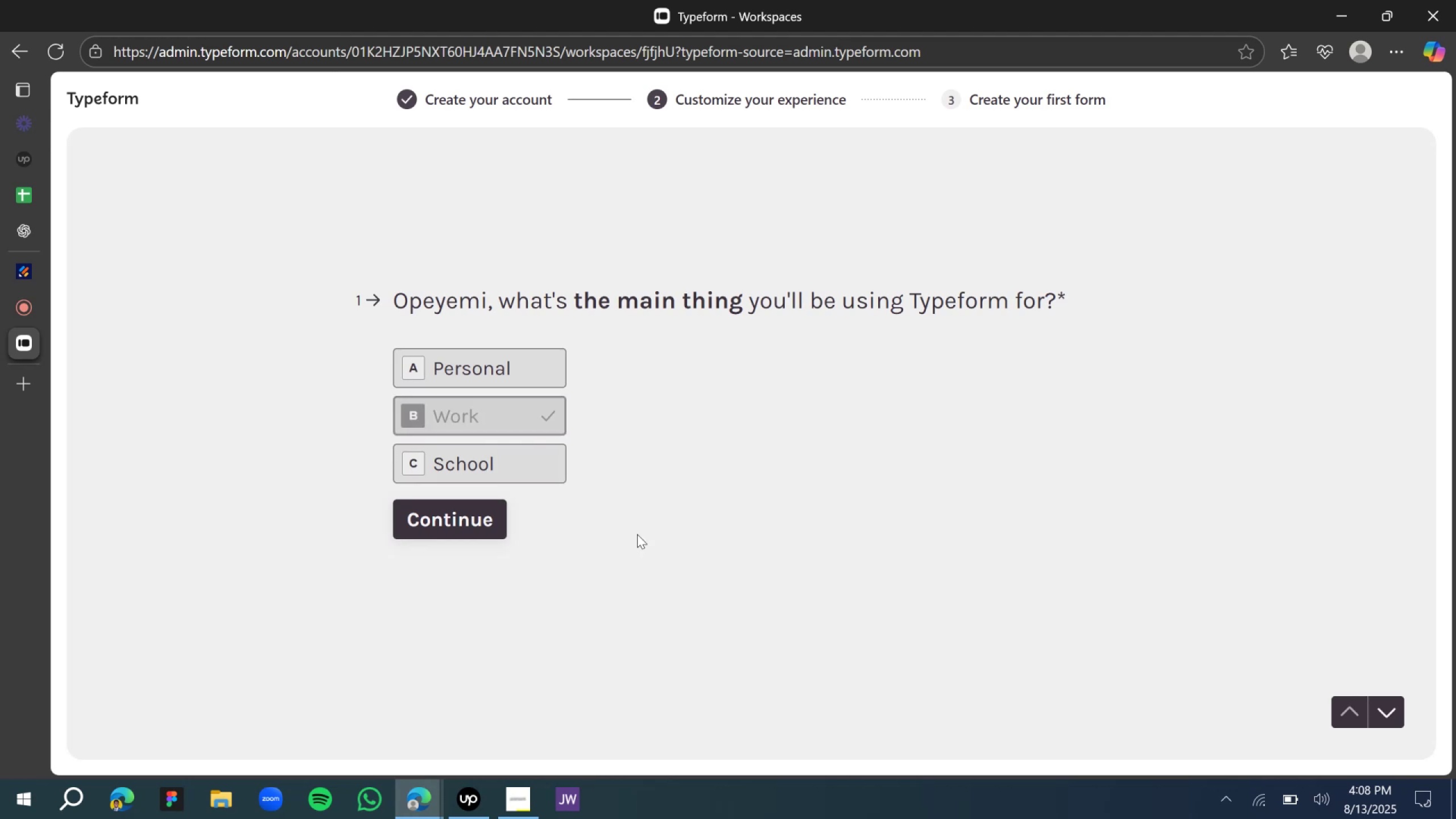 
left_click([512, 539])
 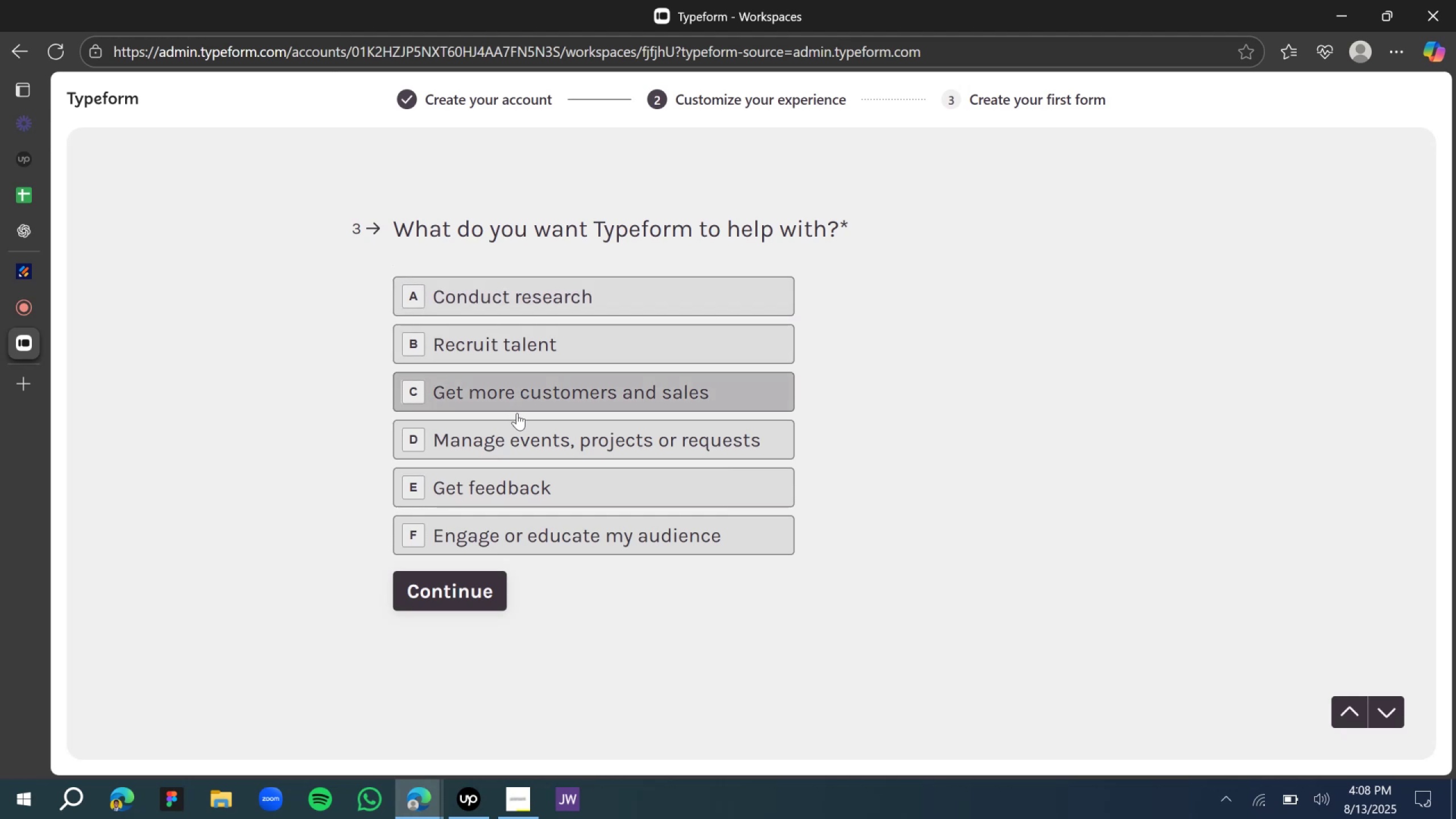 
wait(10.26)
 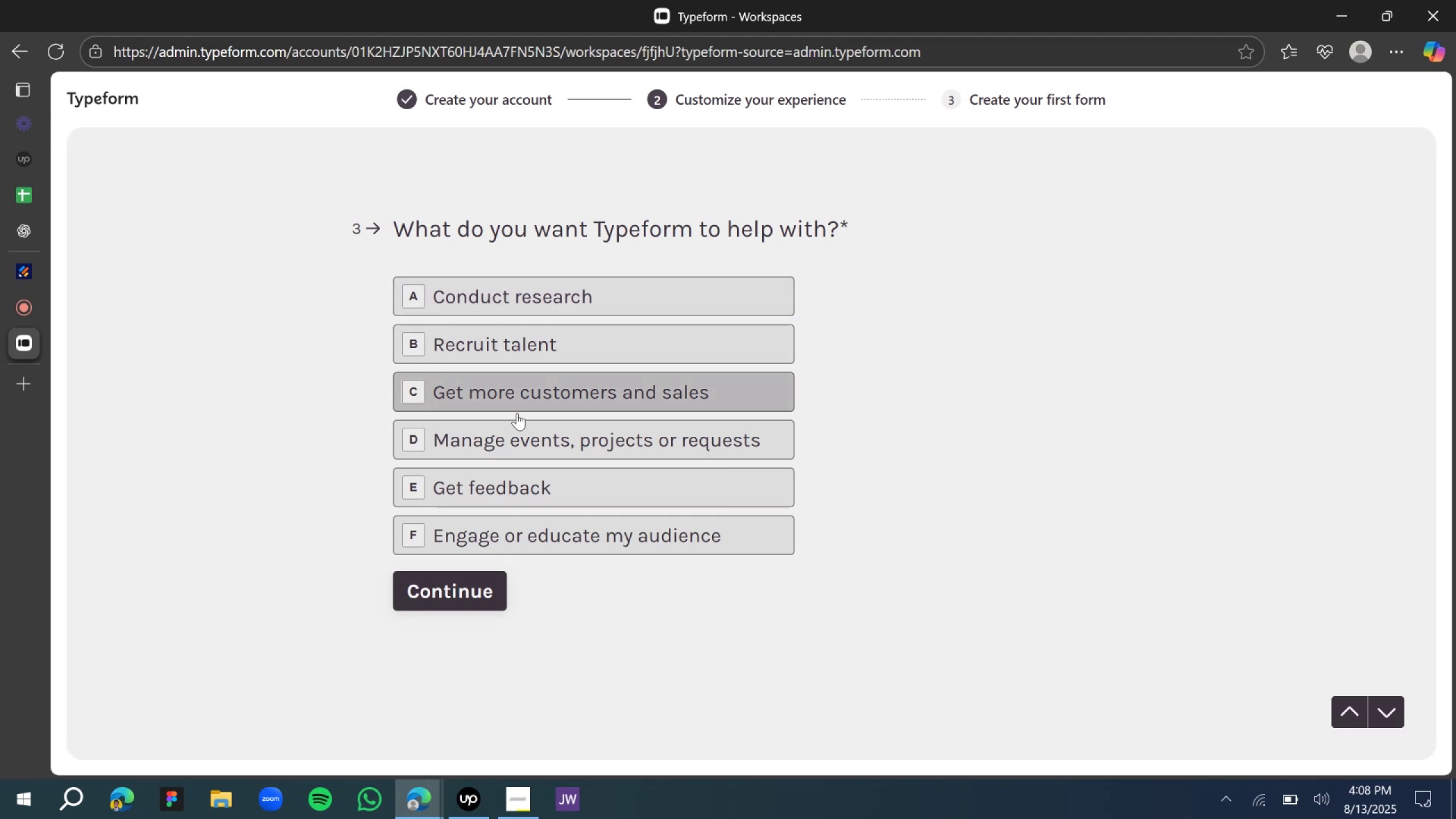 
left_click([520, 304])
 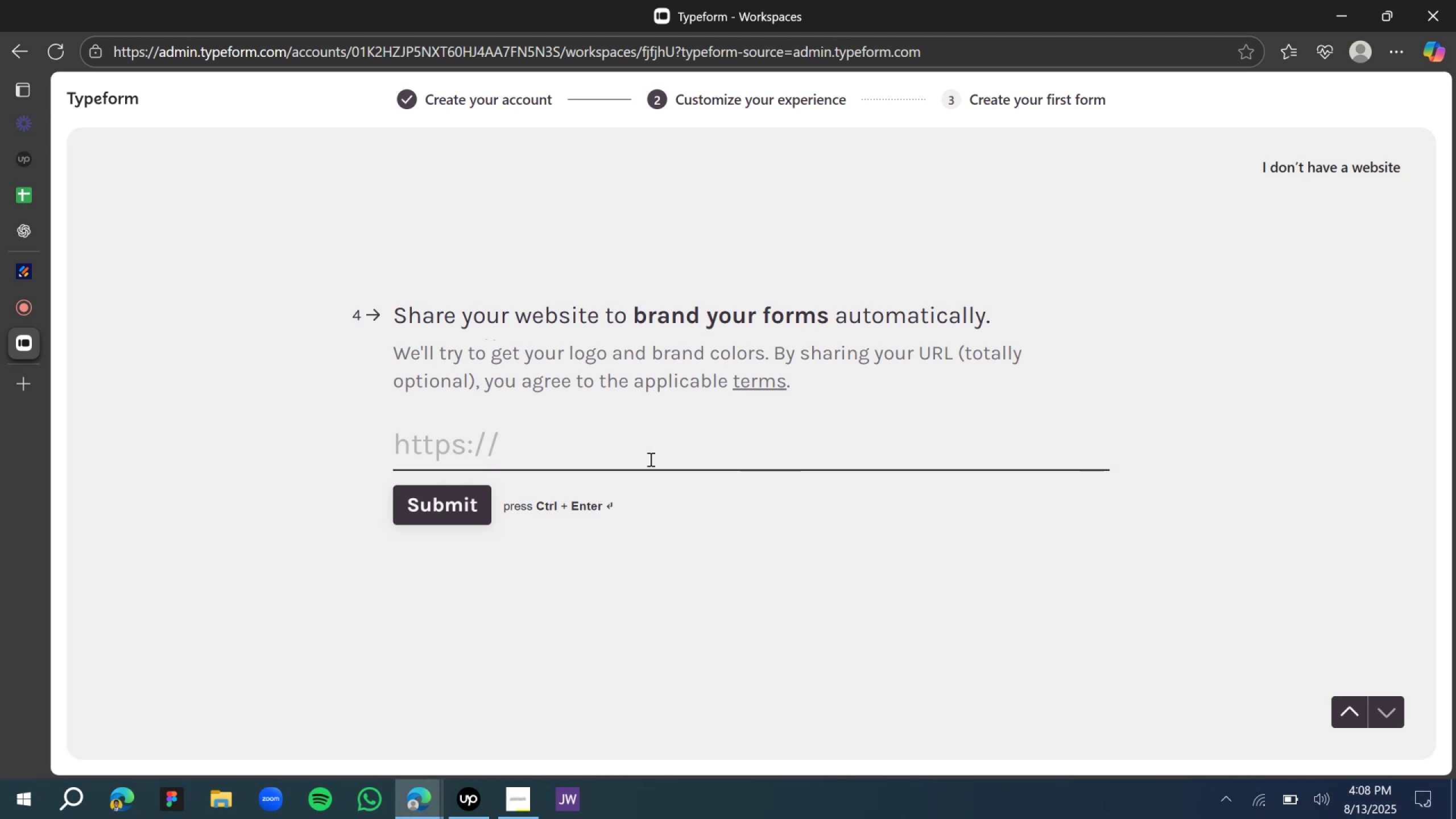 
wait(7.8)
 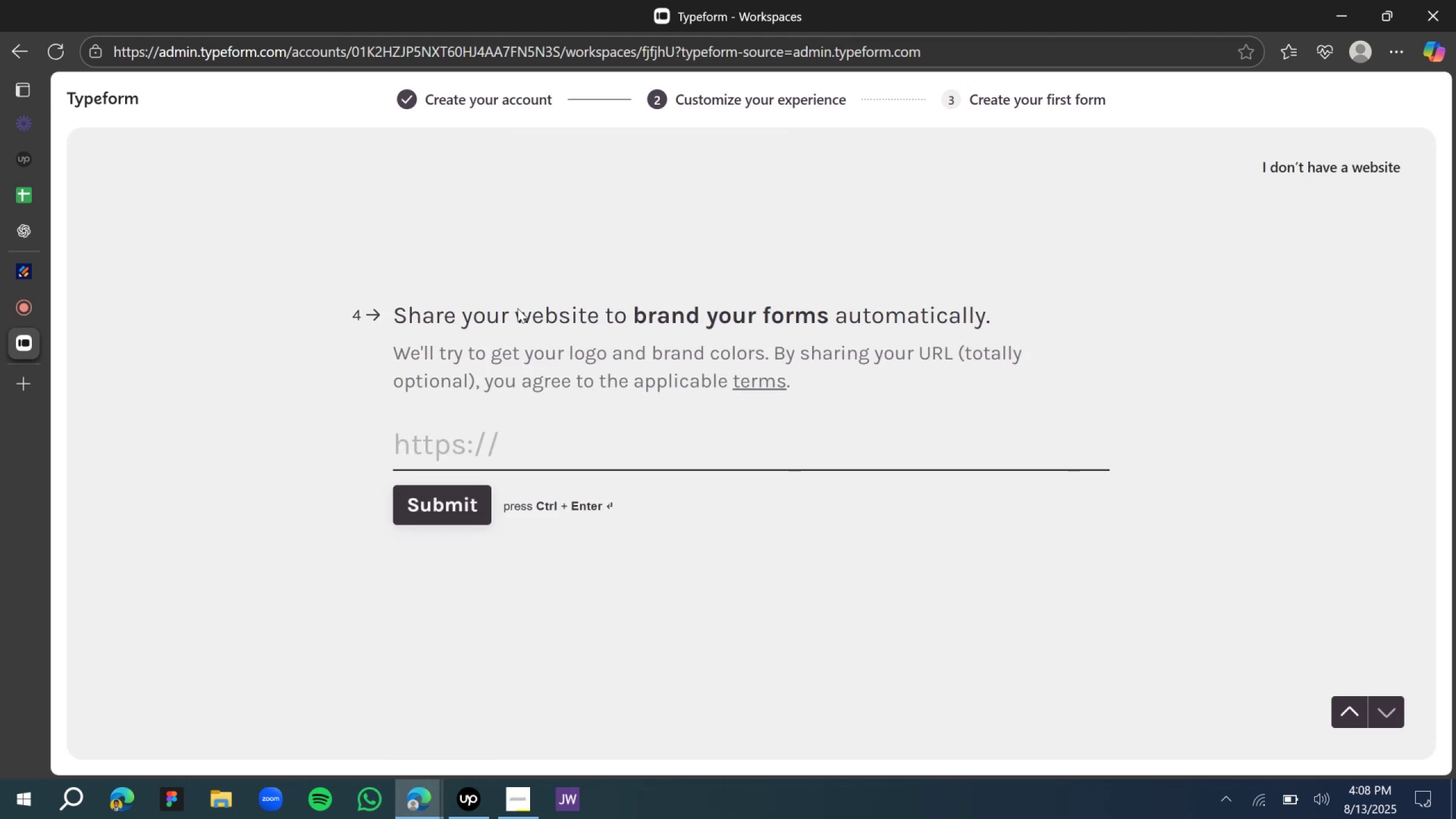 
type(yemi.framer.website)
 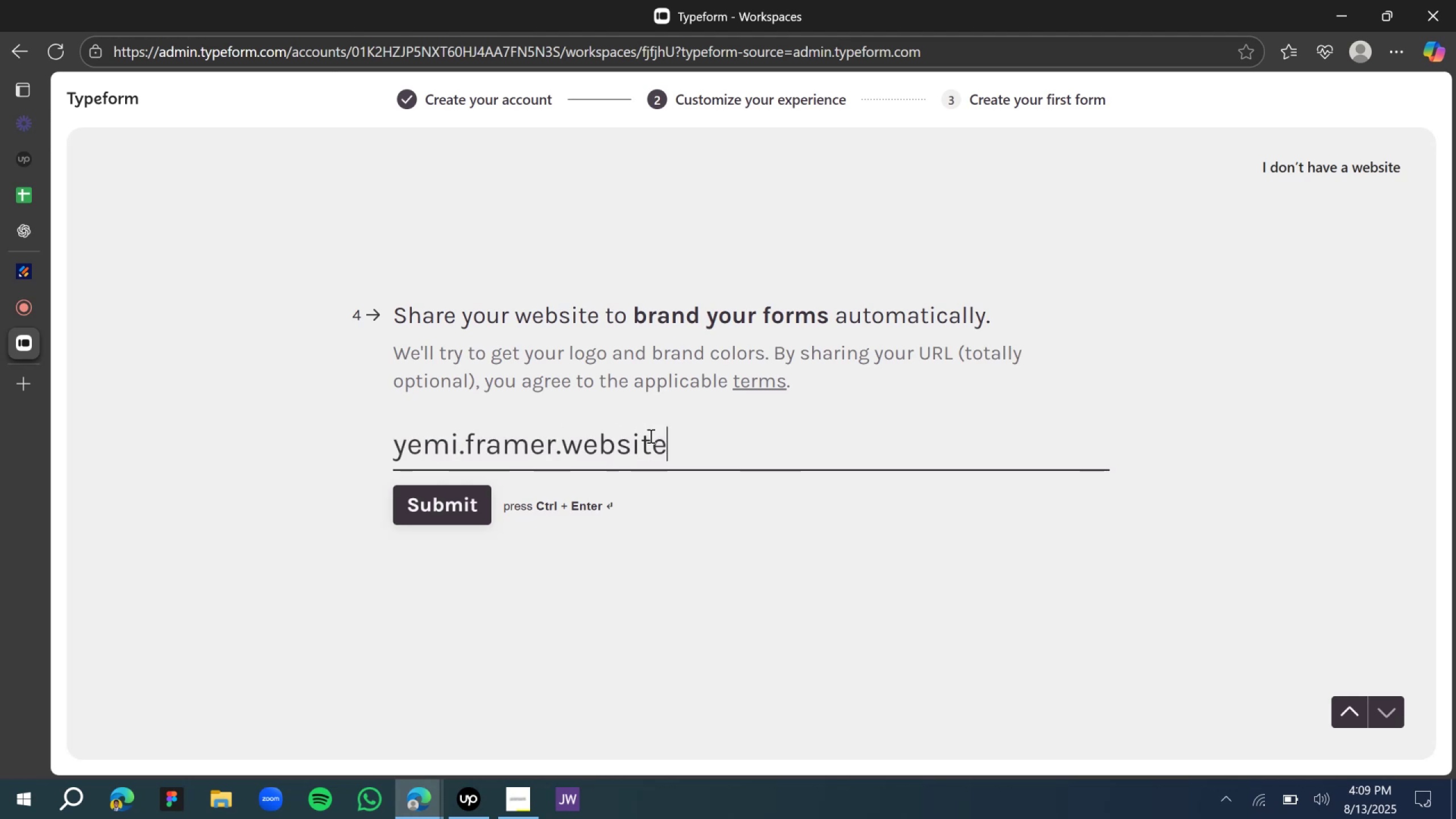 
key(Enter)
 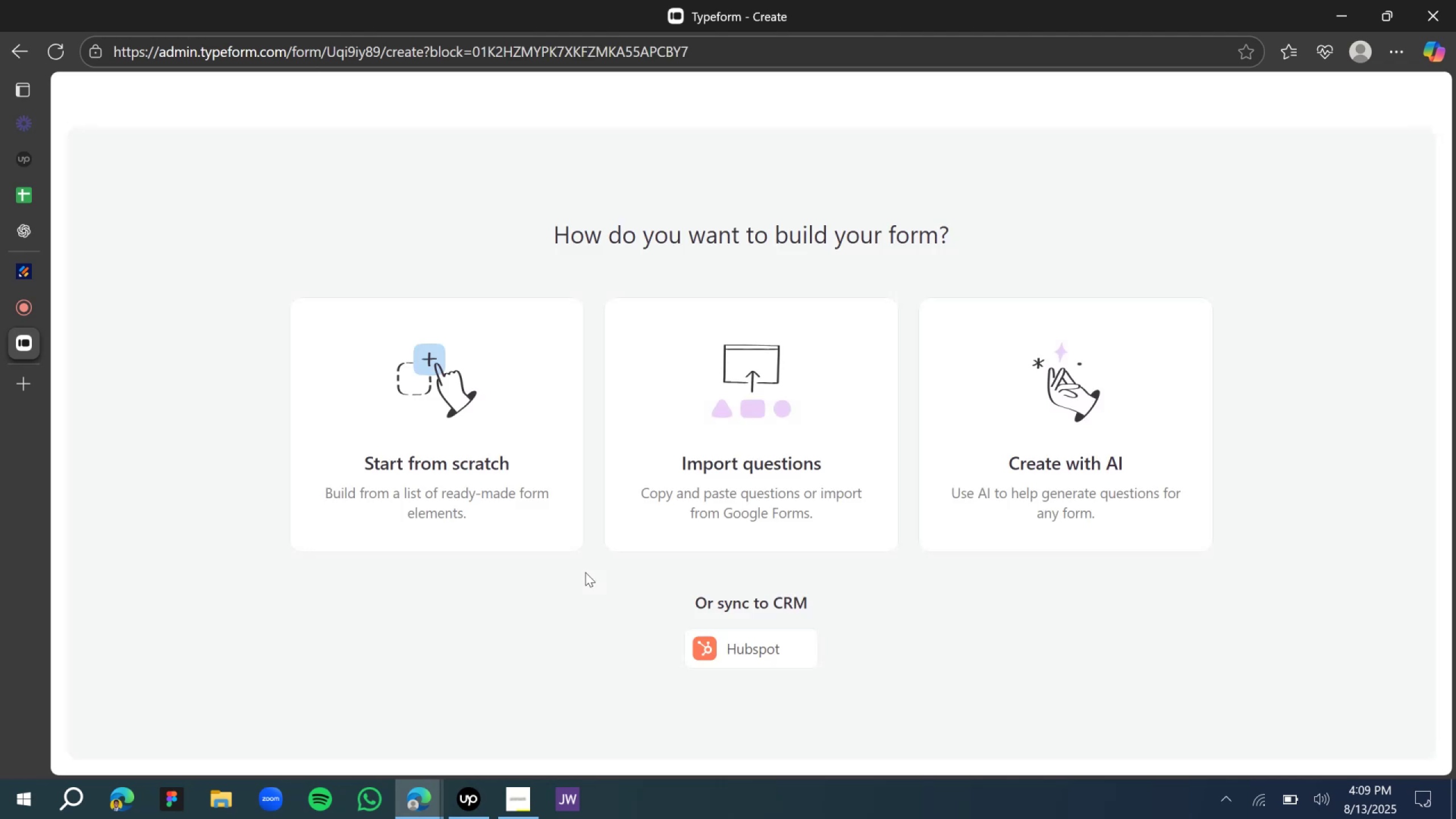 
wait(28.97)
 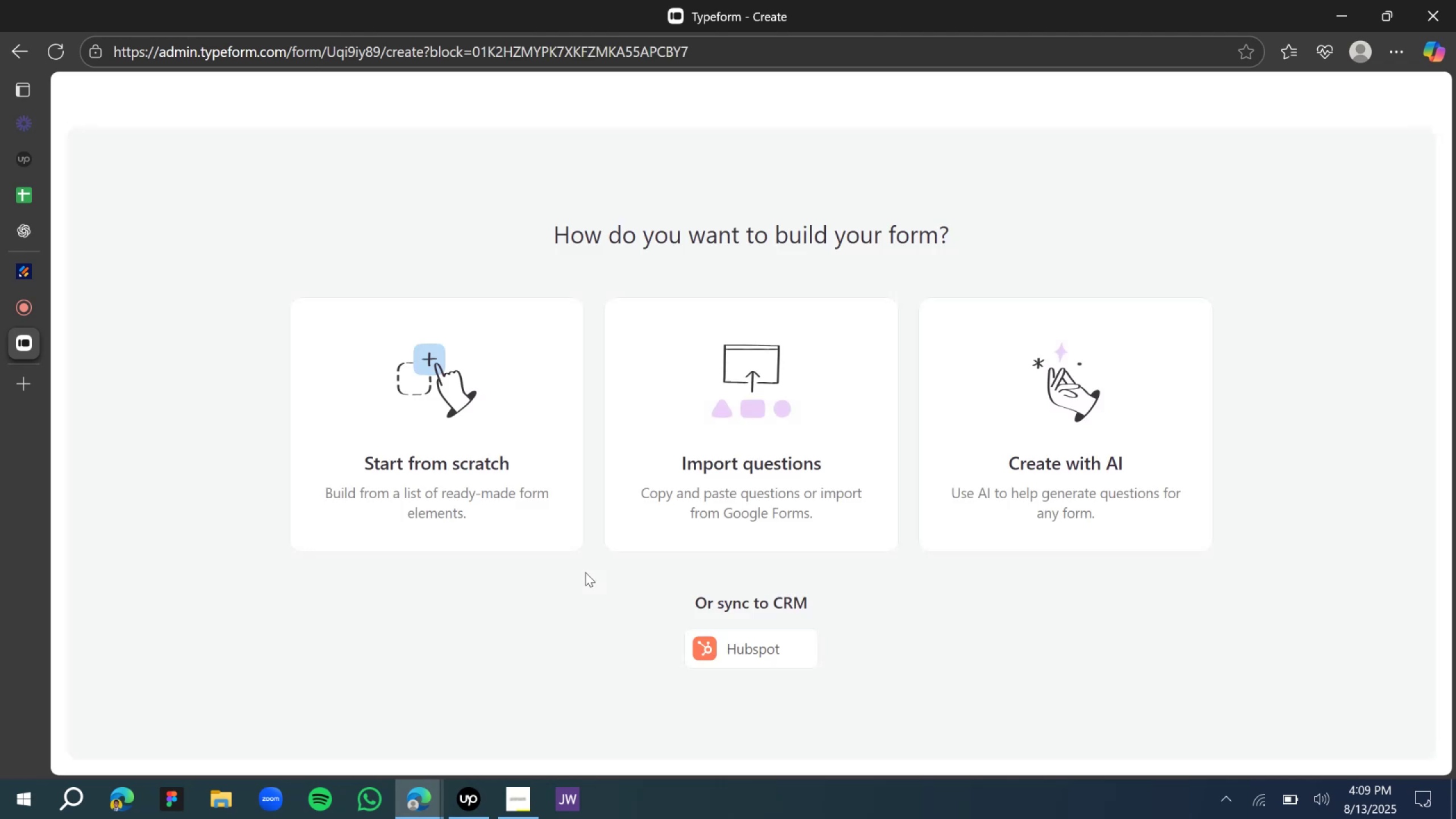 
left_click([448, 429])
 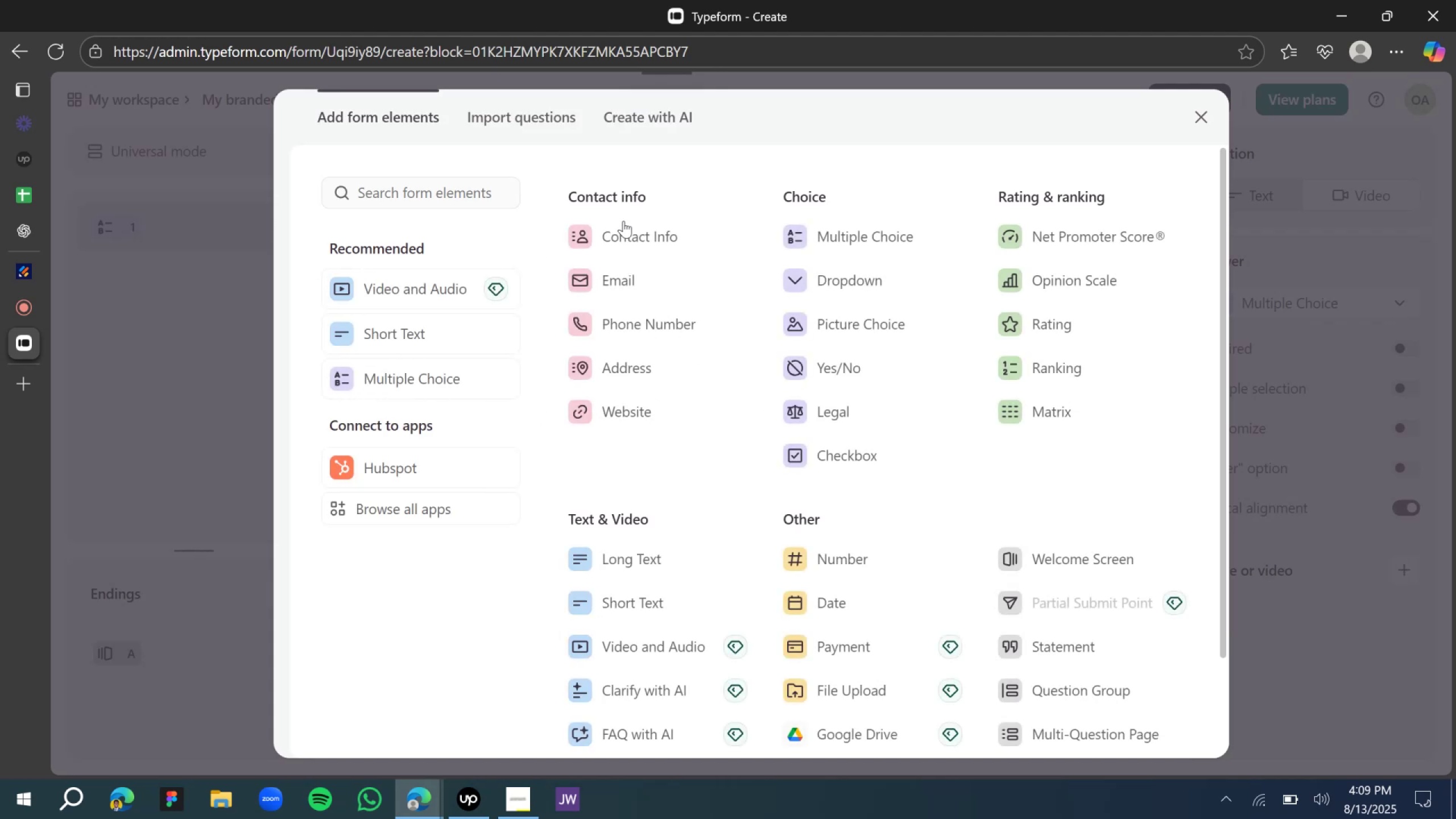 
wait(8.82)
 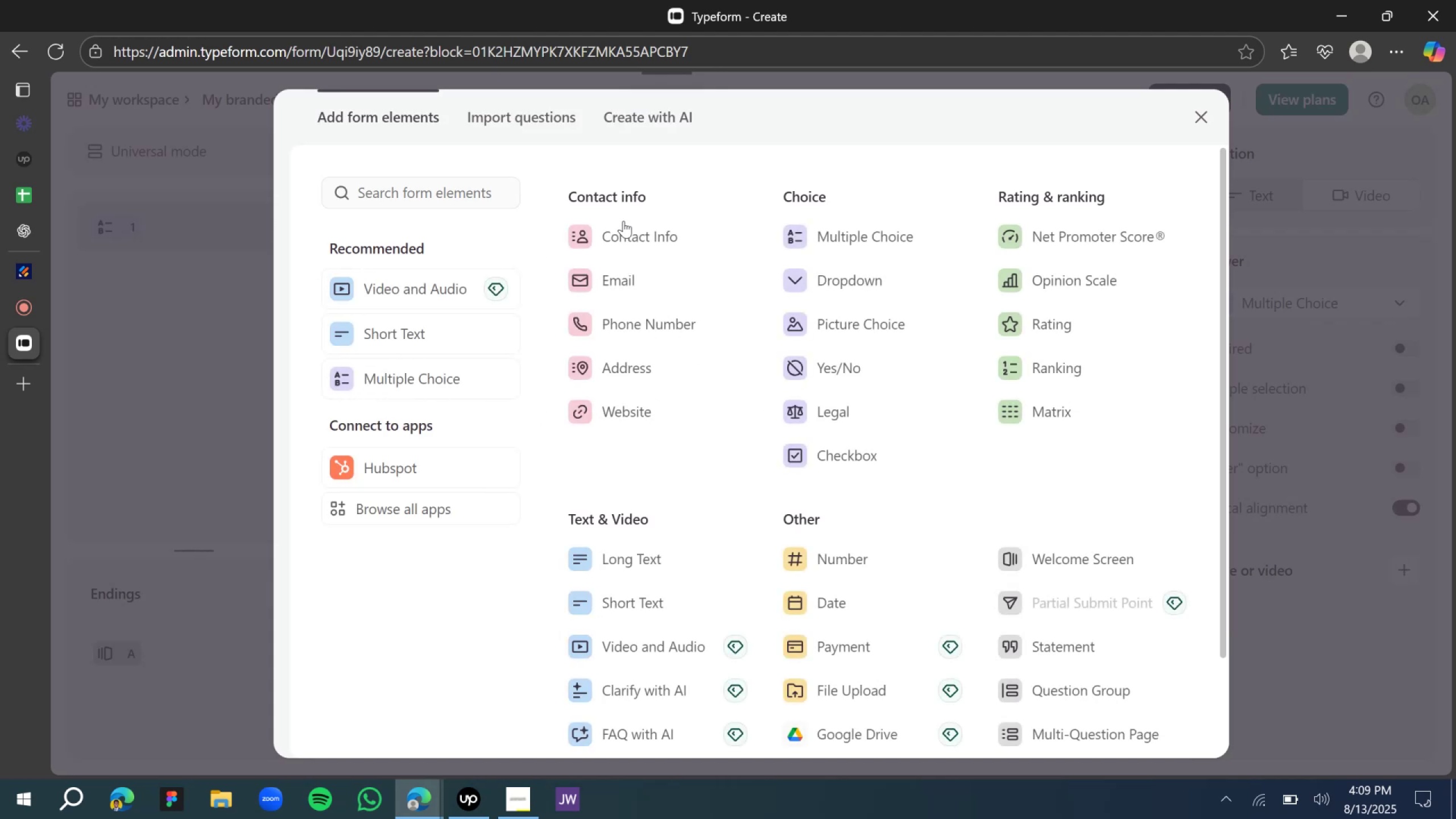 
scroll: coordinate [666, 459], scroll_direction: down, amount: 2.0
 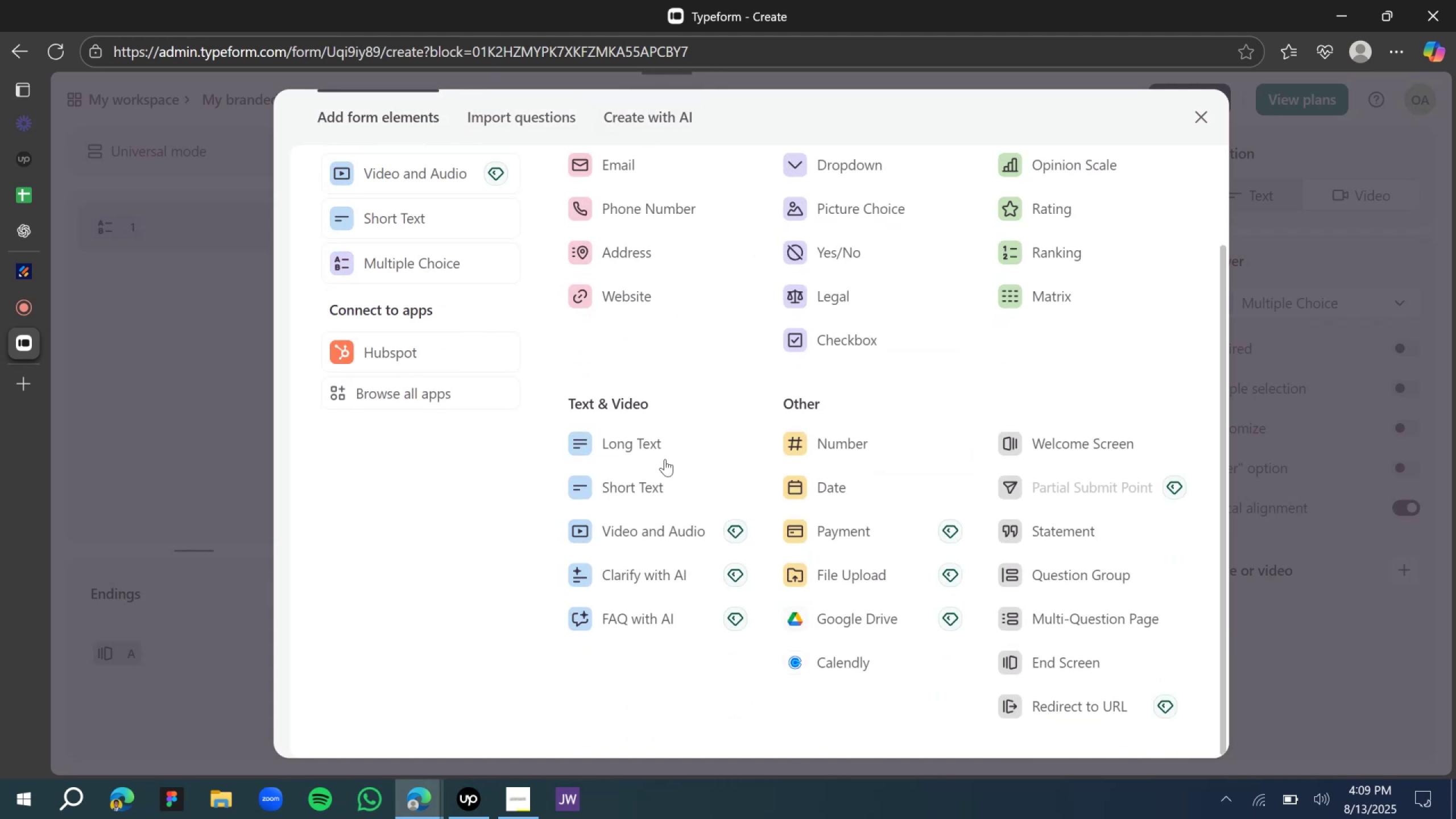 
scroll: coordinate [651, 455], scroll_direction: up, amount: 1.0
 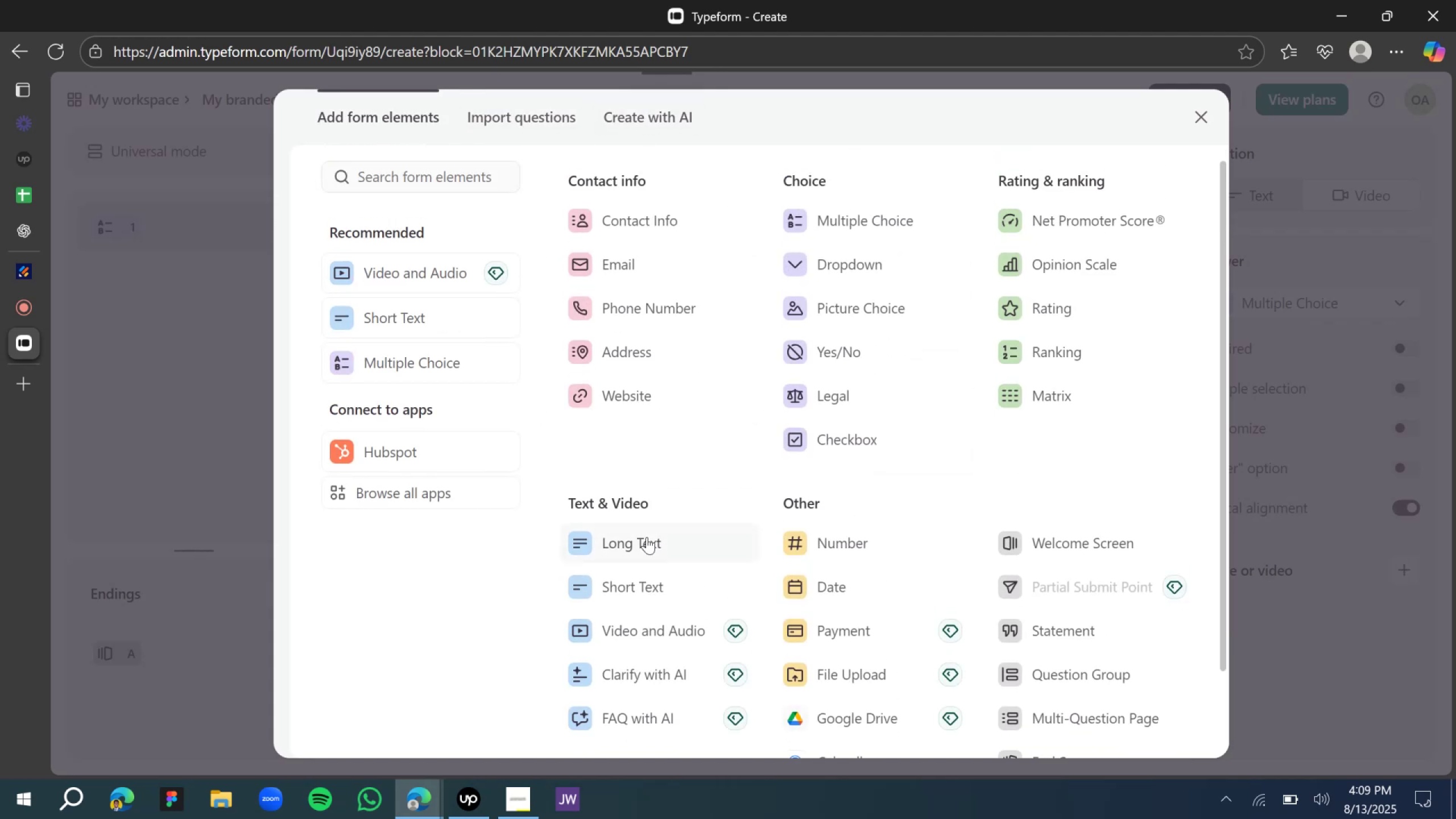 
left_click([647, 540])
 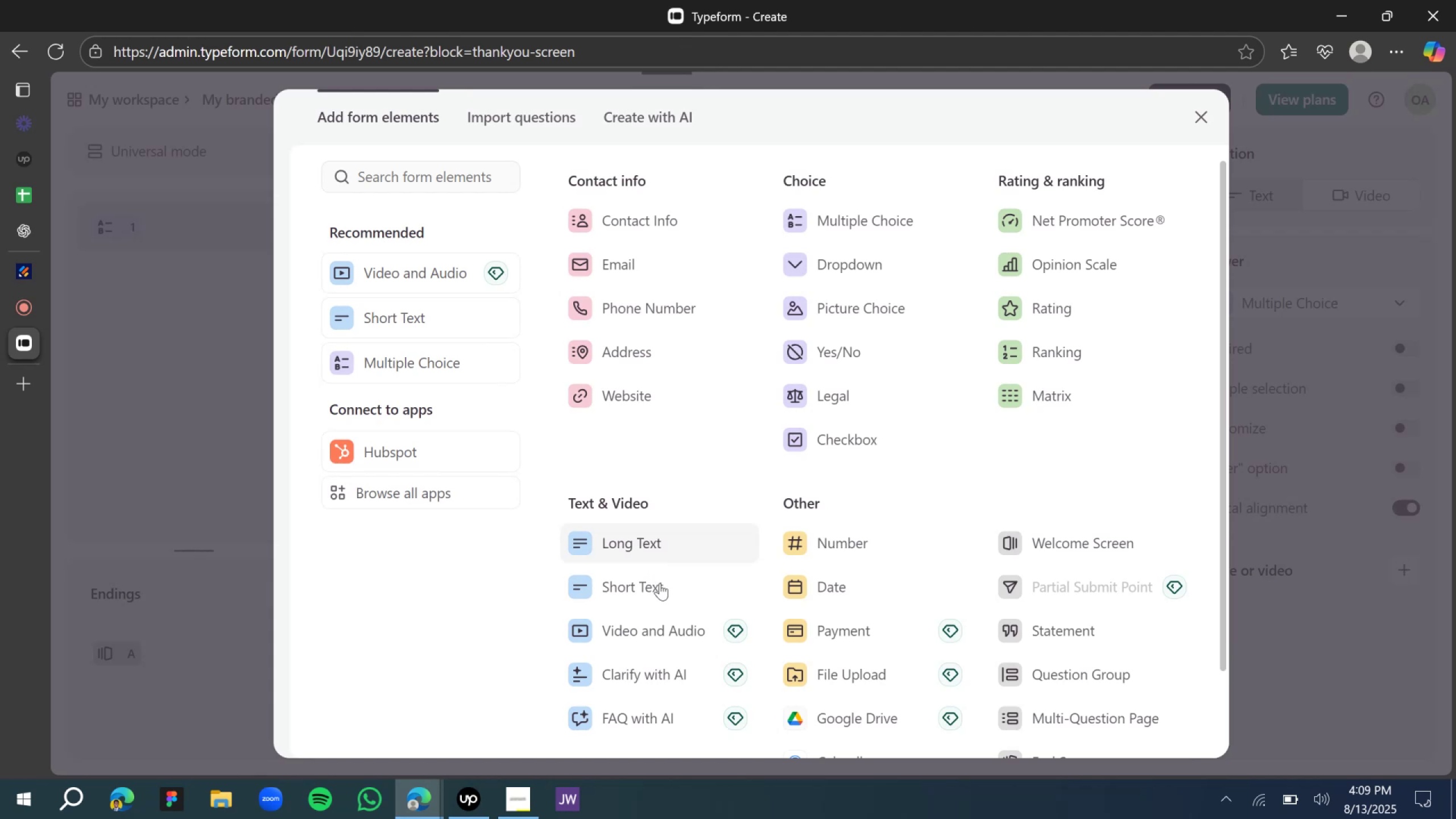 
left_click([660, 584])
 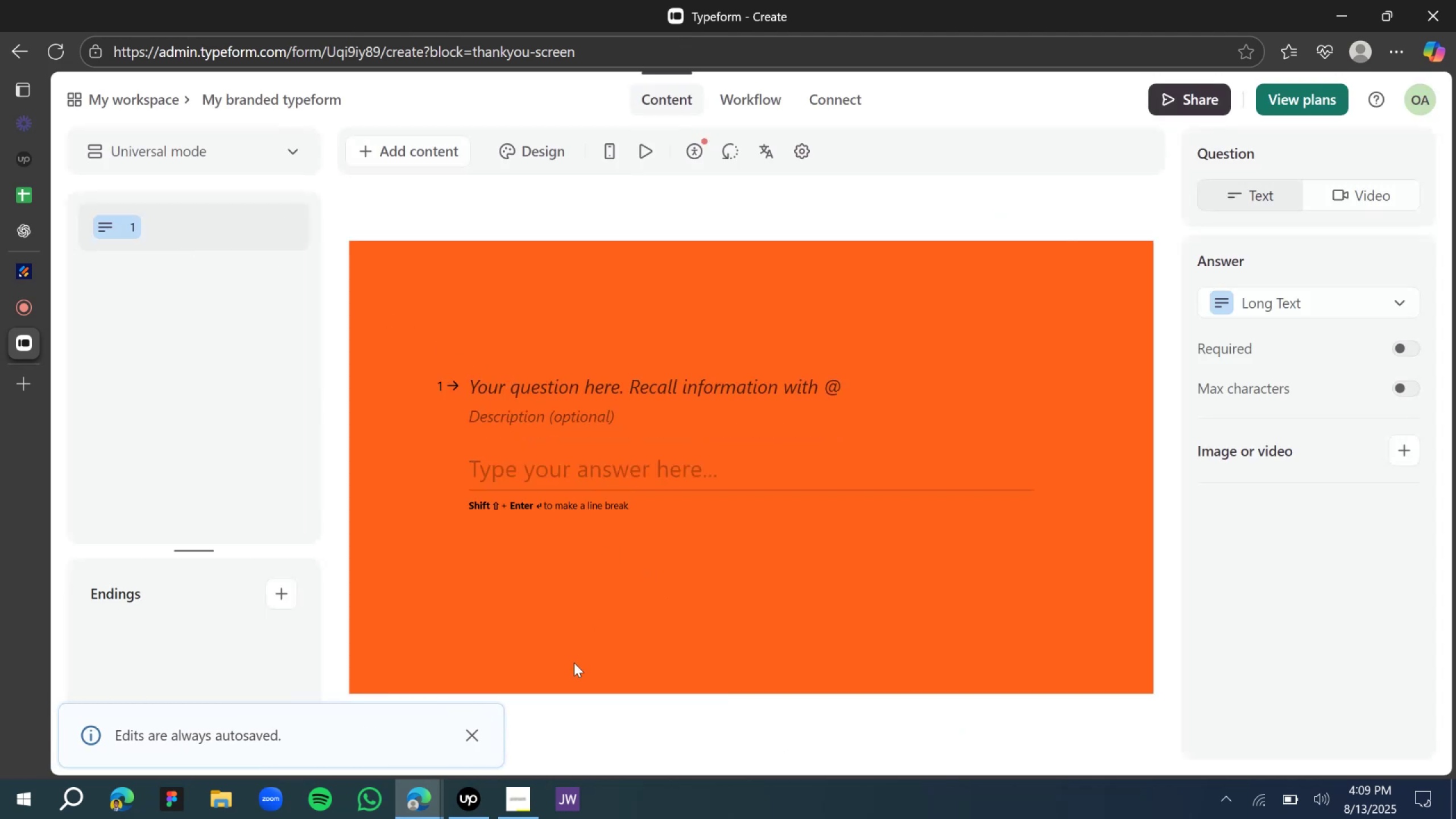 
wait(8.57)
 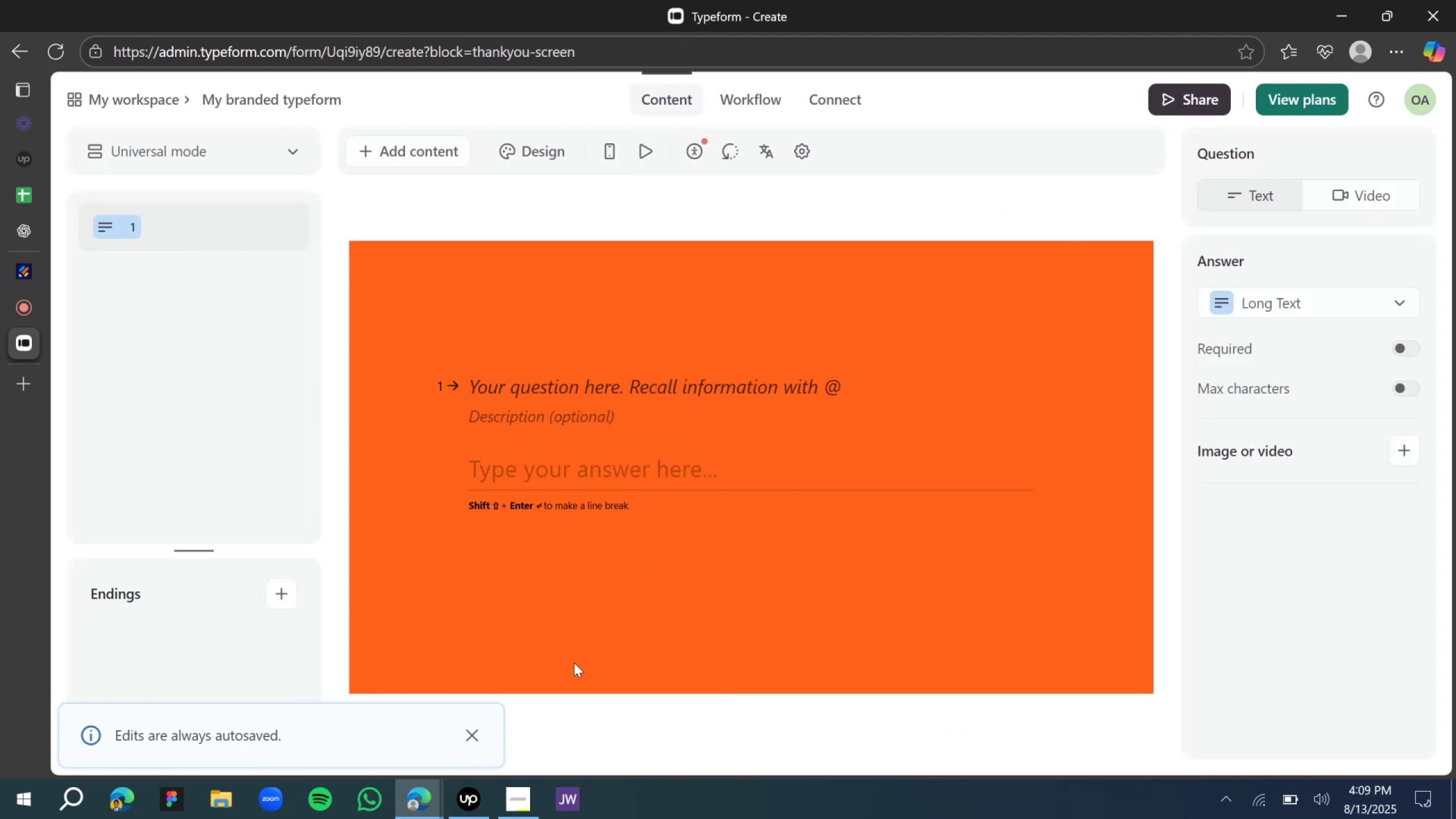 
left_click([658, 296])
 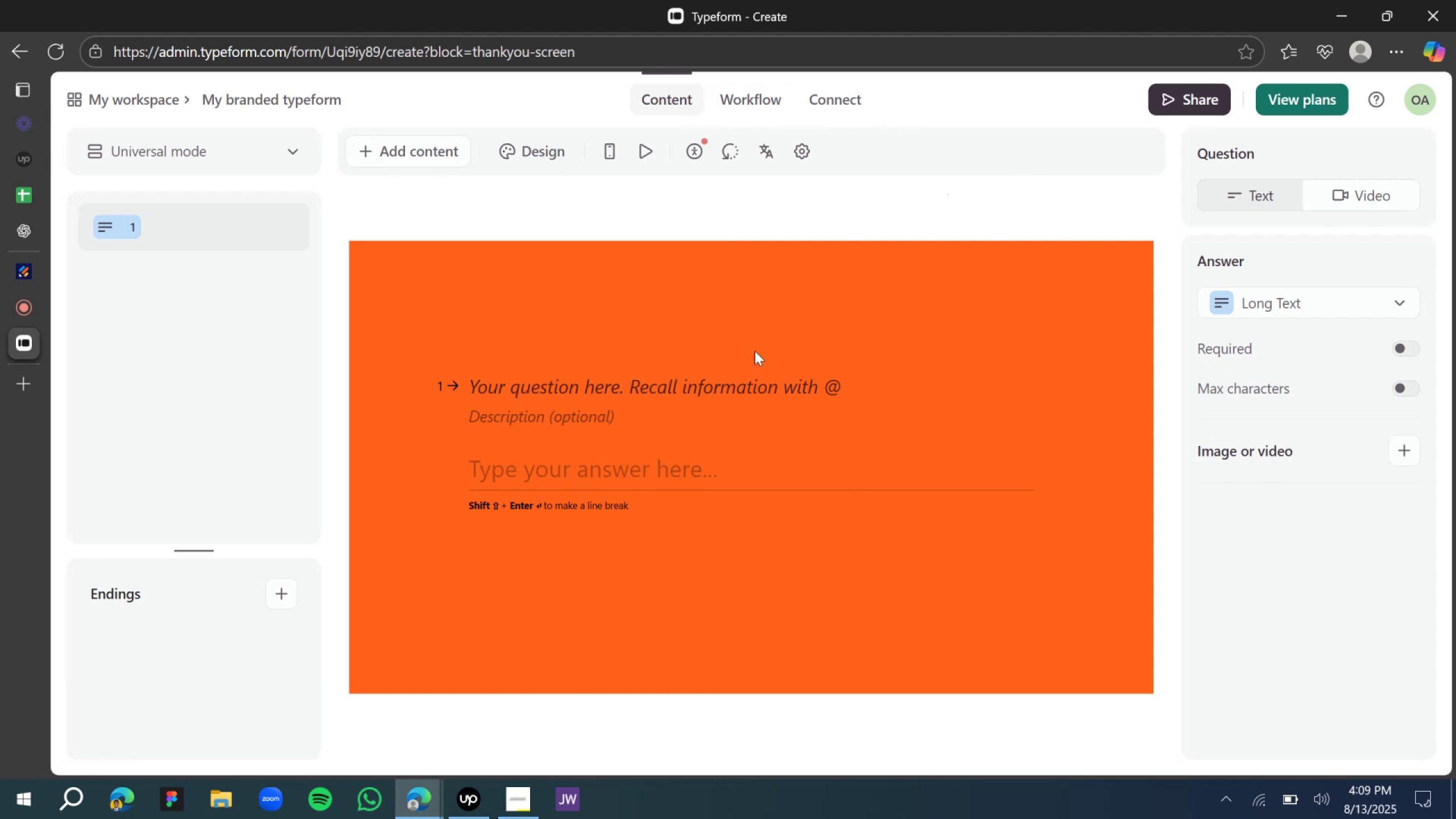 
left_click([388, 290])
 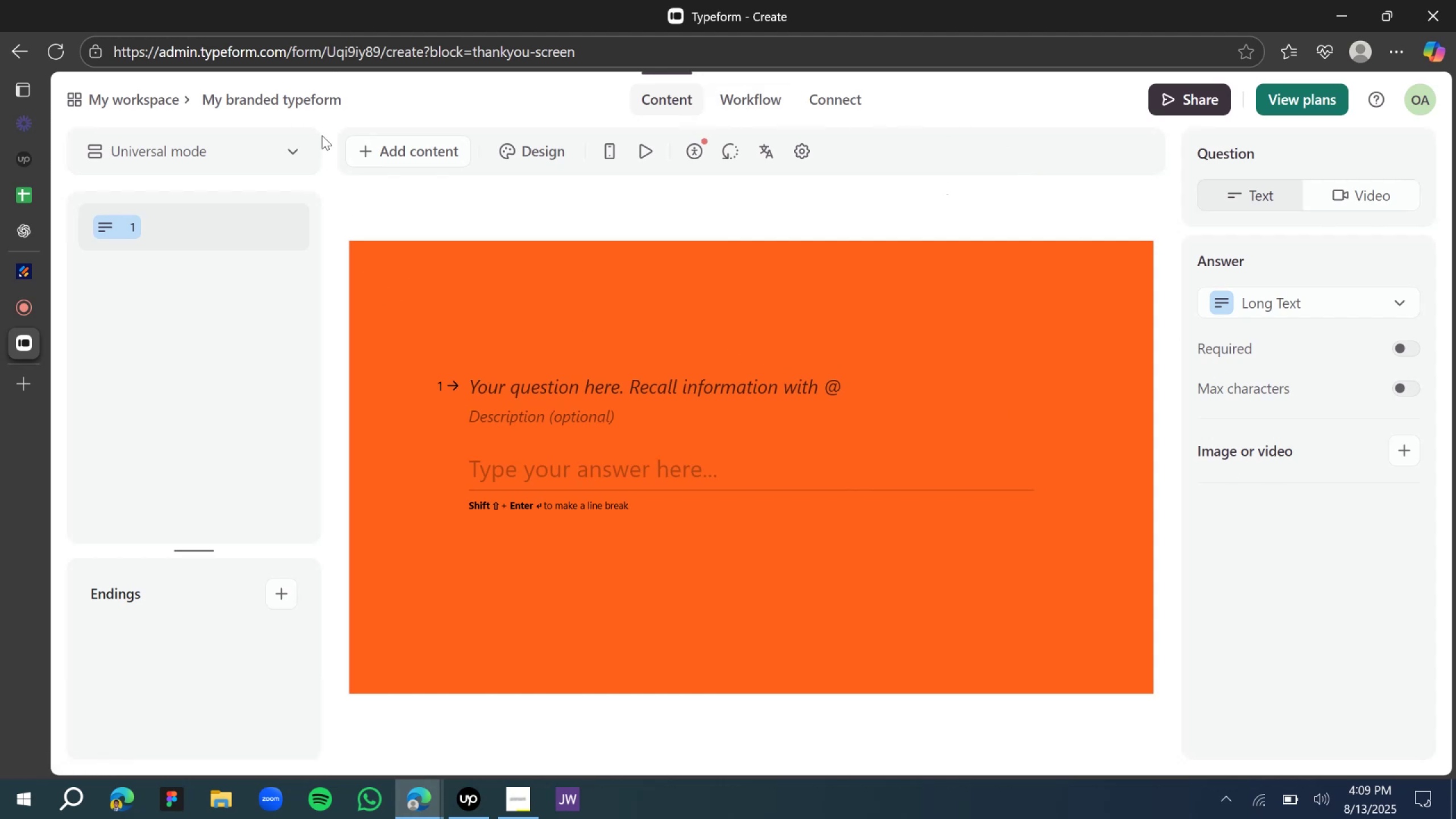 
left_click([286, 154])
 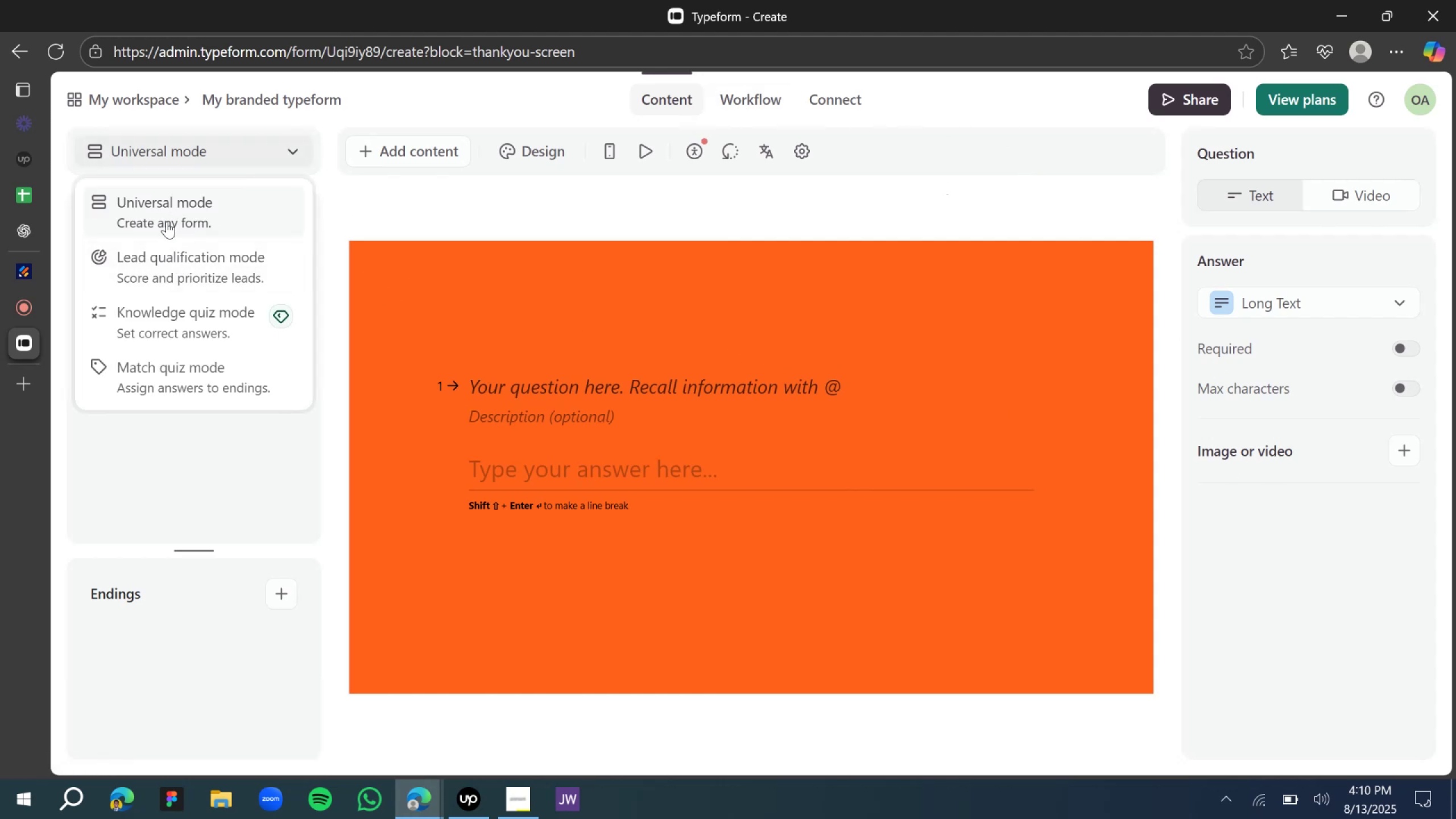 
left_click([169, 220])
 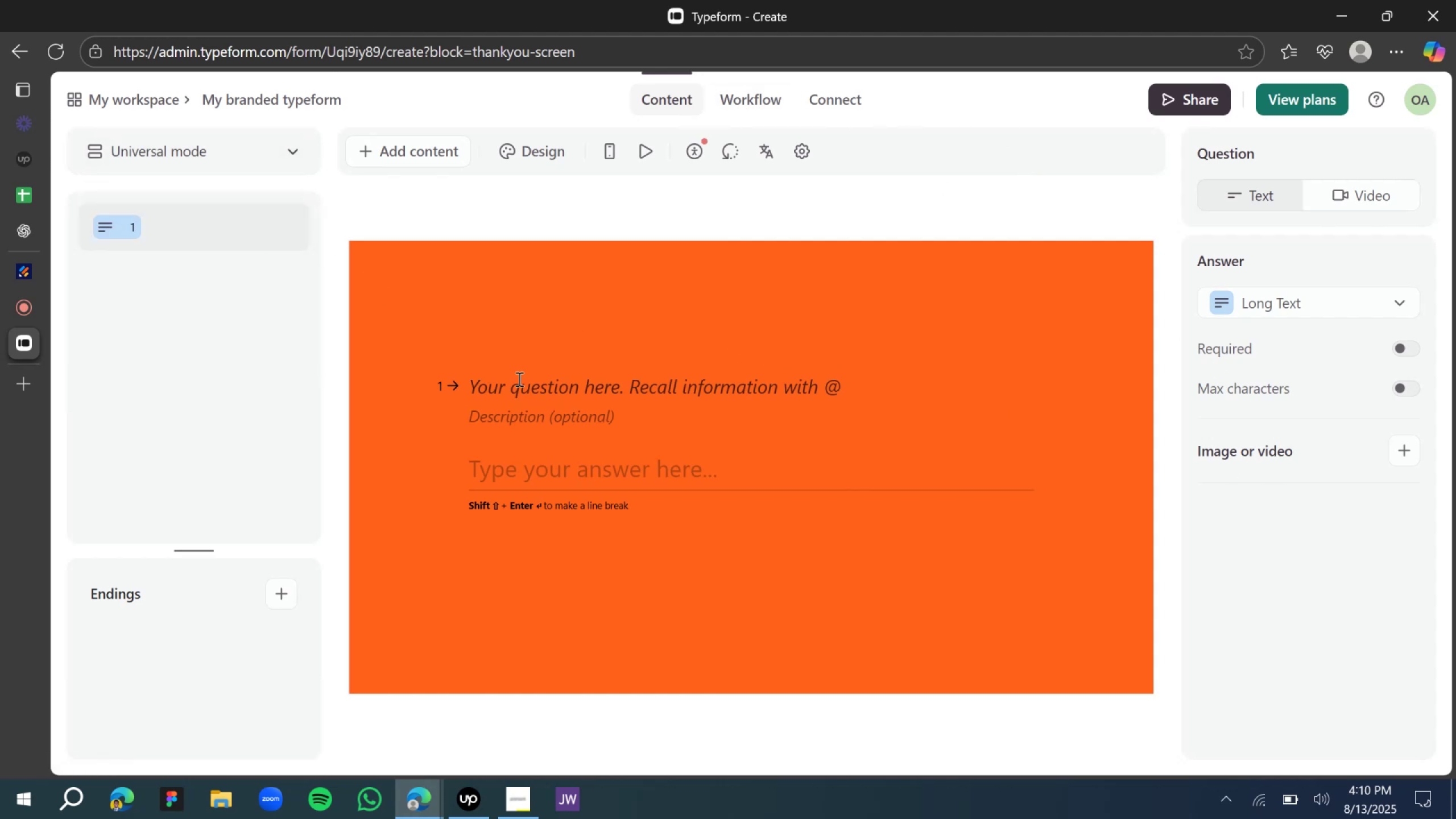 
double_click([506, 374])
 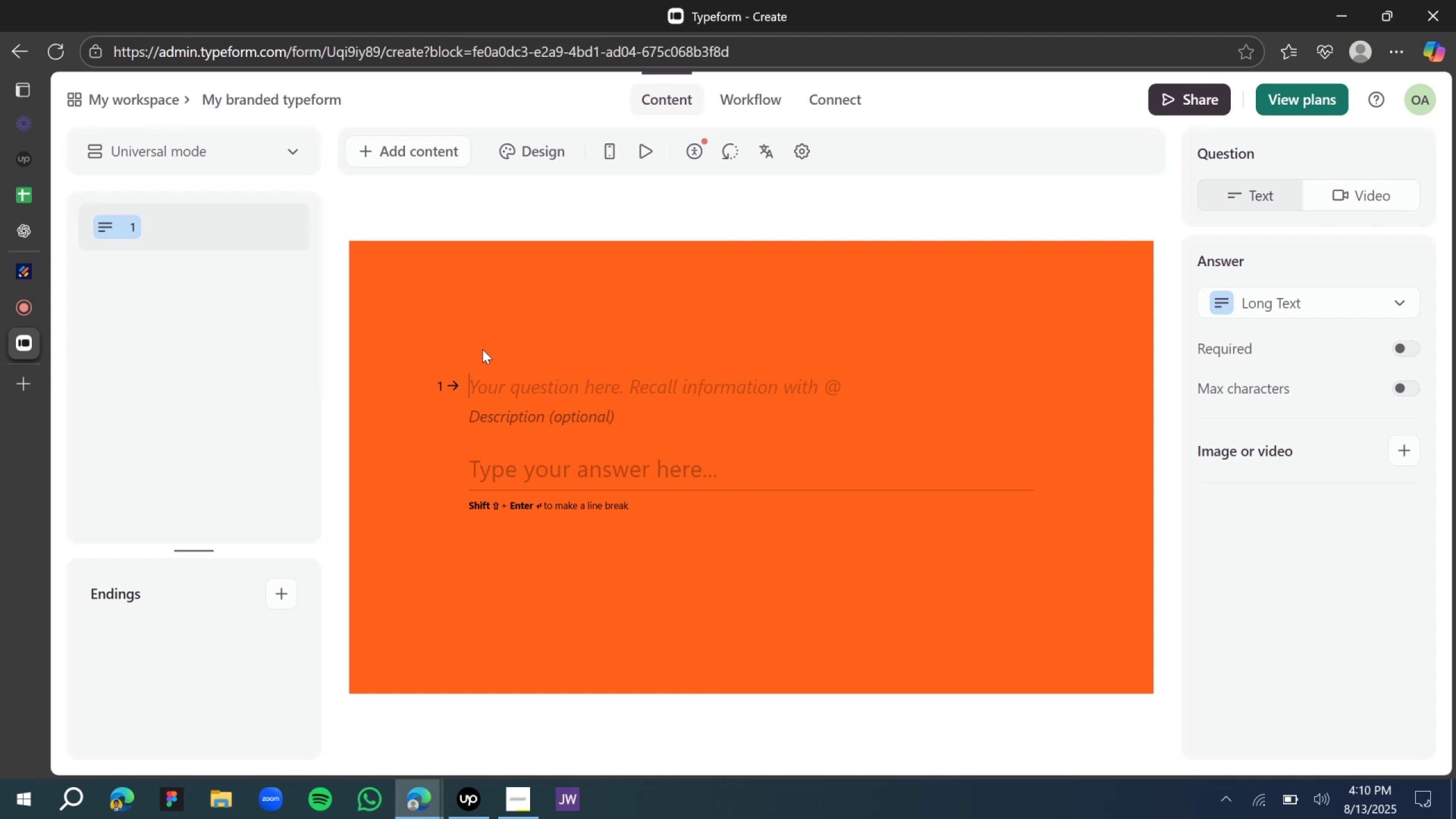 
hold_key(key=ShiftLeft, duration=1.51)
 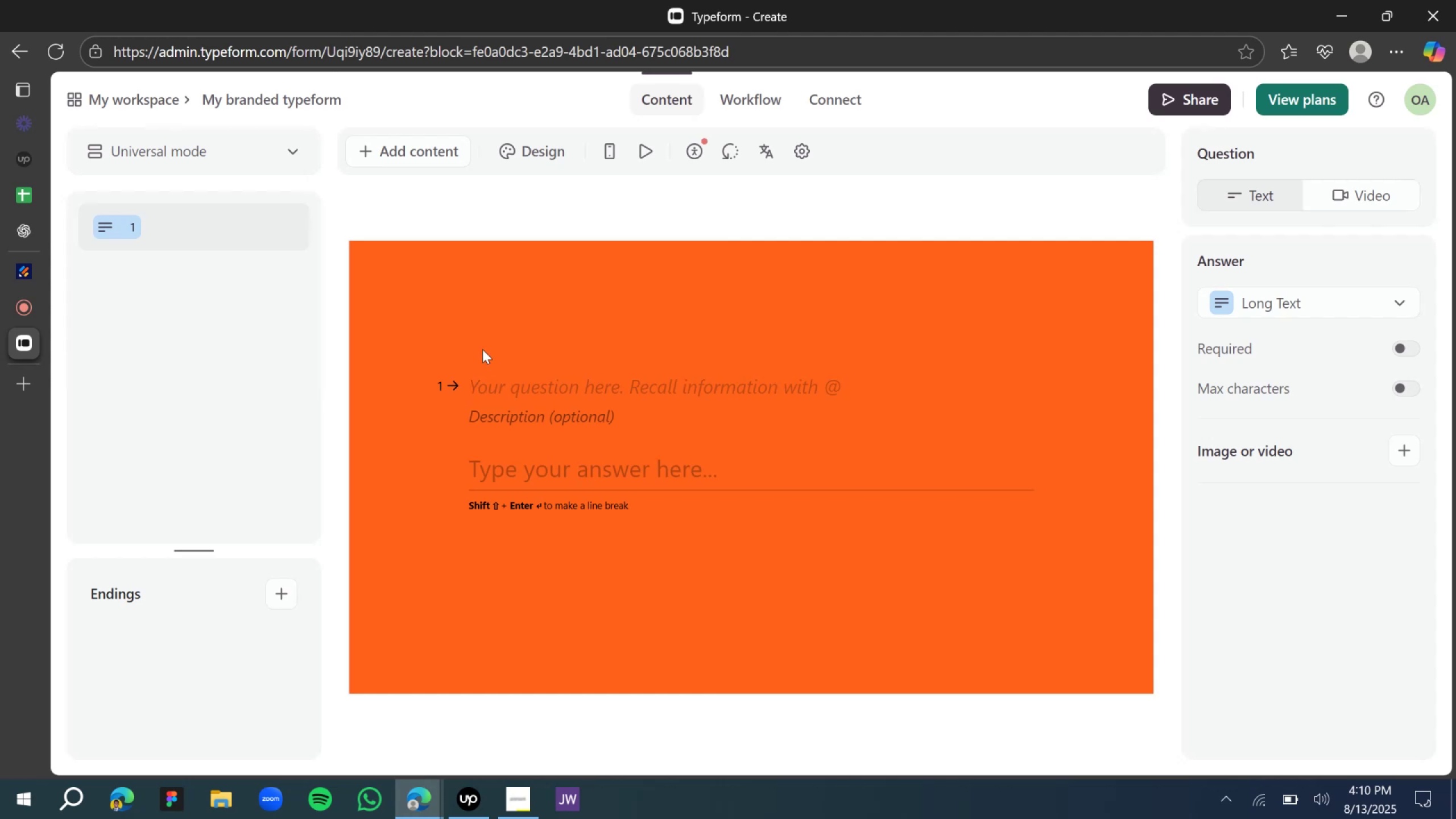 
hold_key(key=ShiftLeft, duration=1.54)
 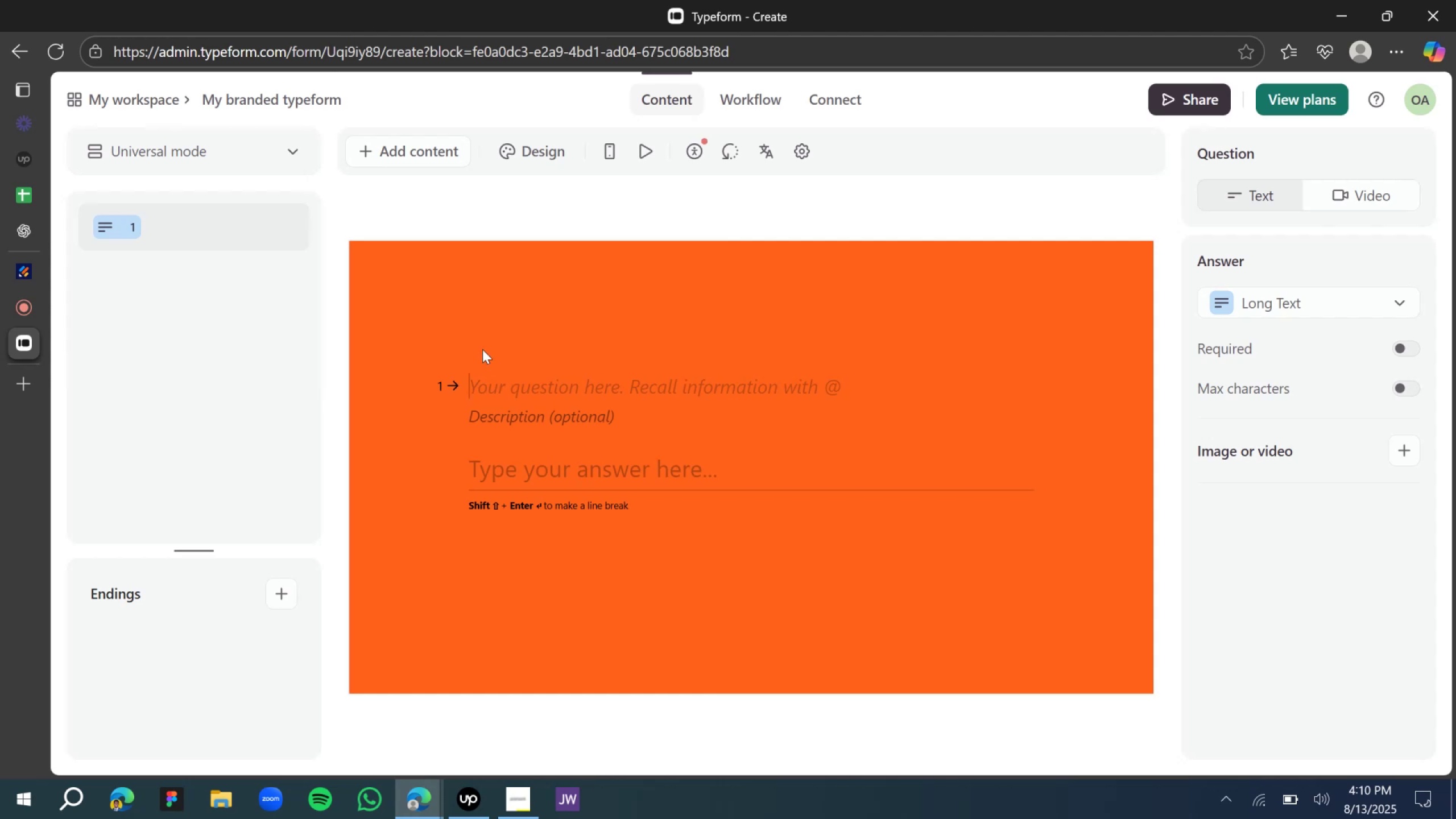 
type(Hey, N)
key(Backspace)
type(How long have )
 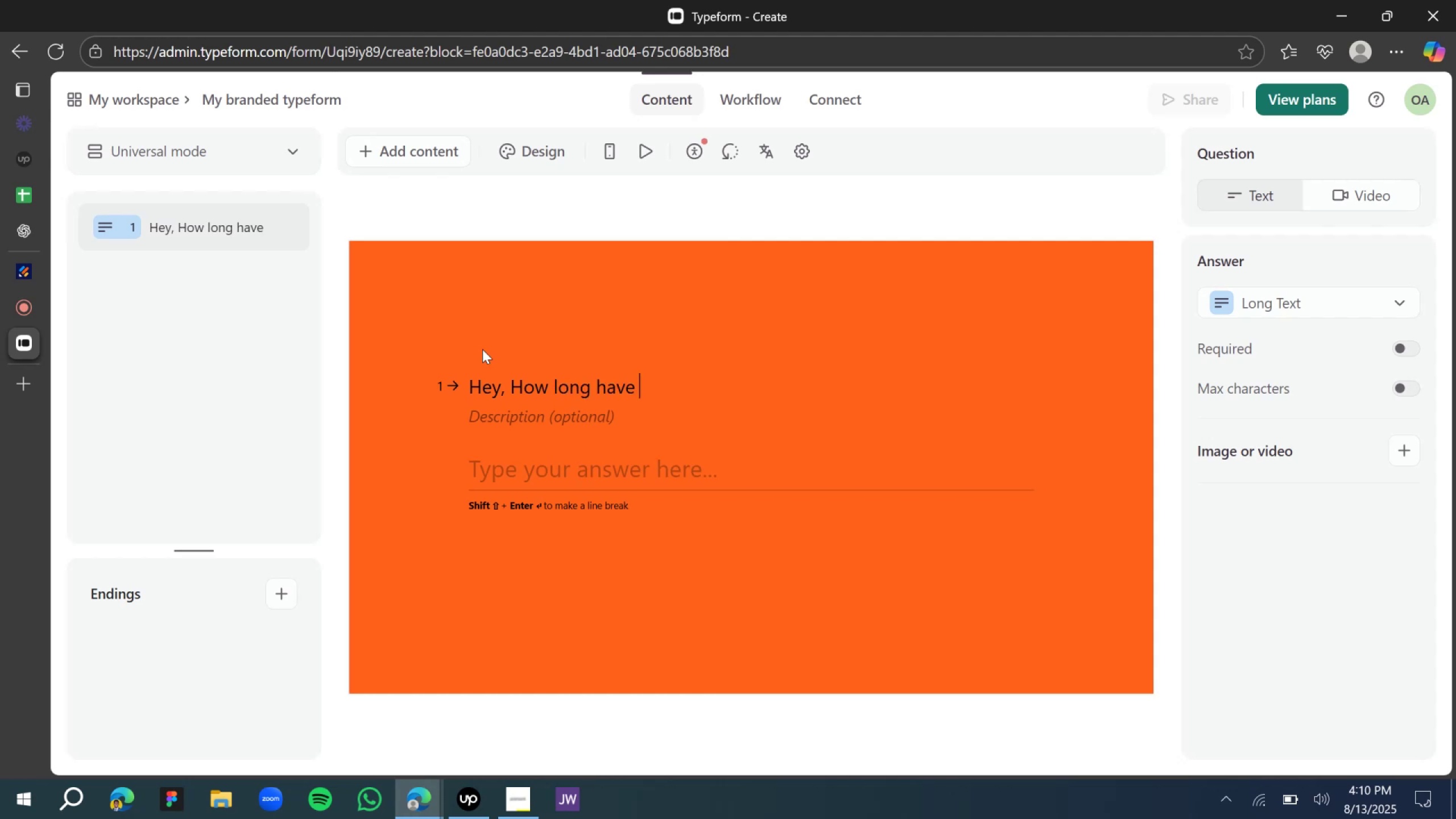 
wait(7.38)
 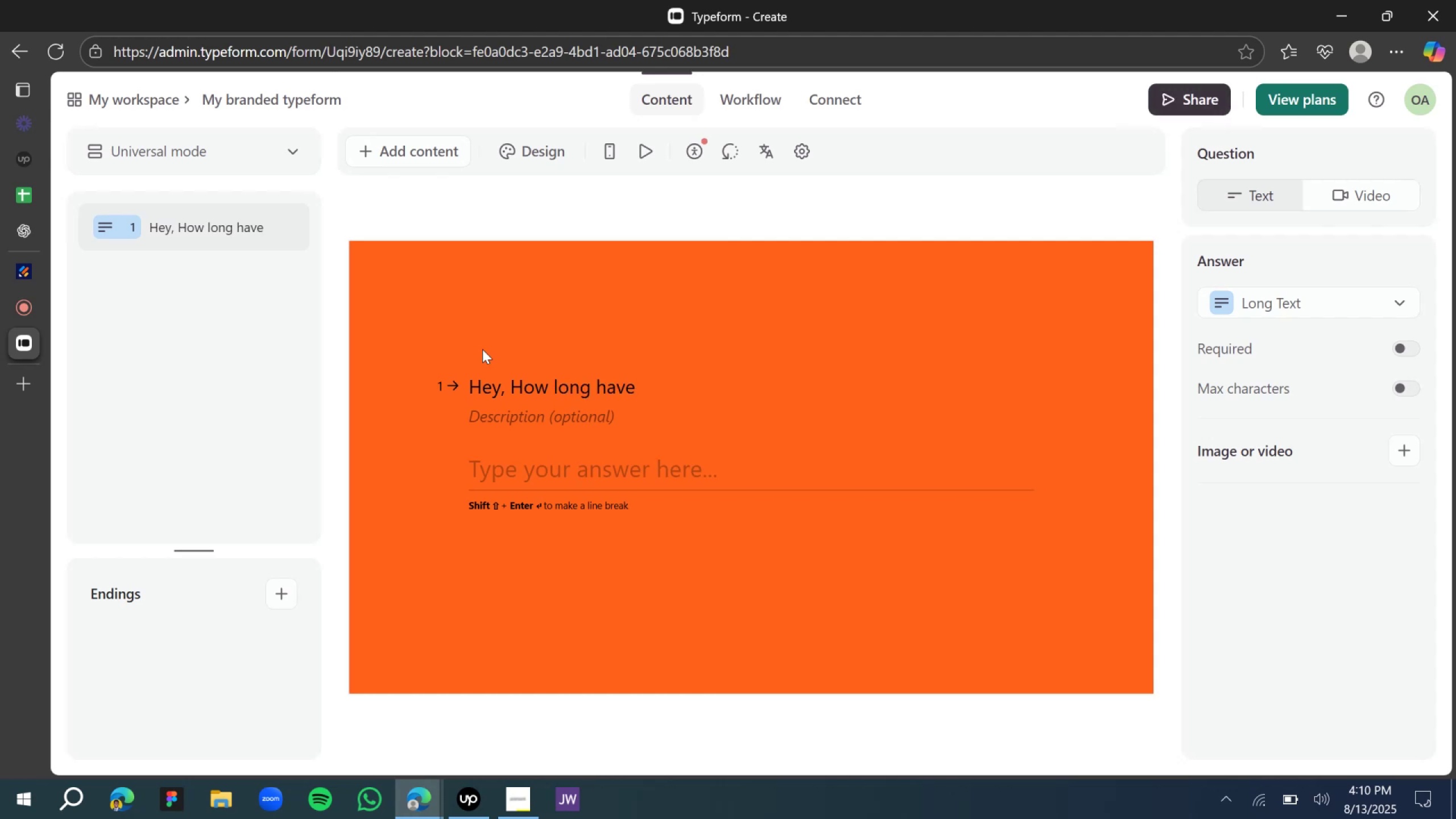 
type(you )
 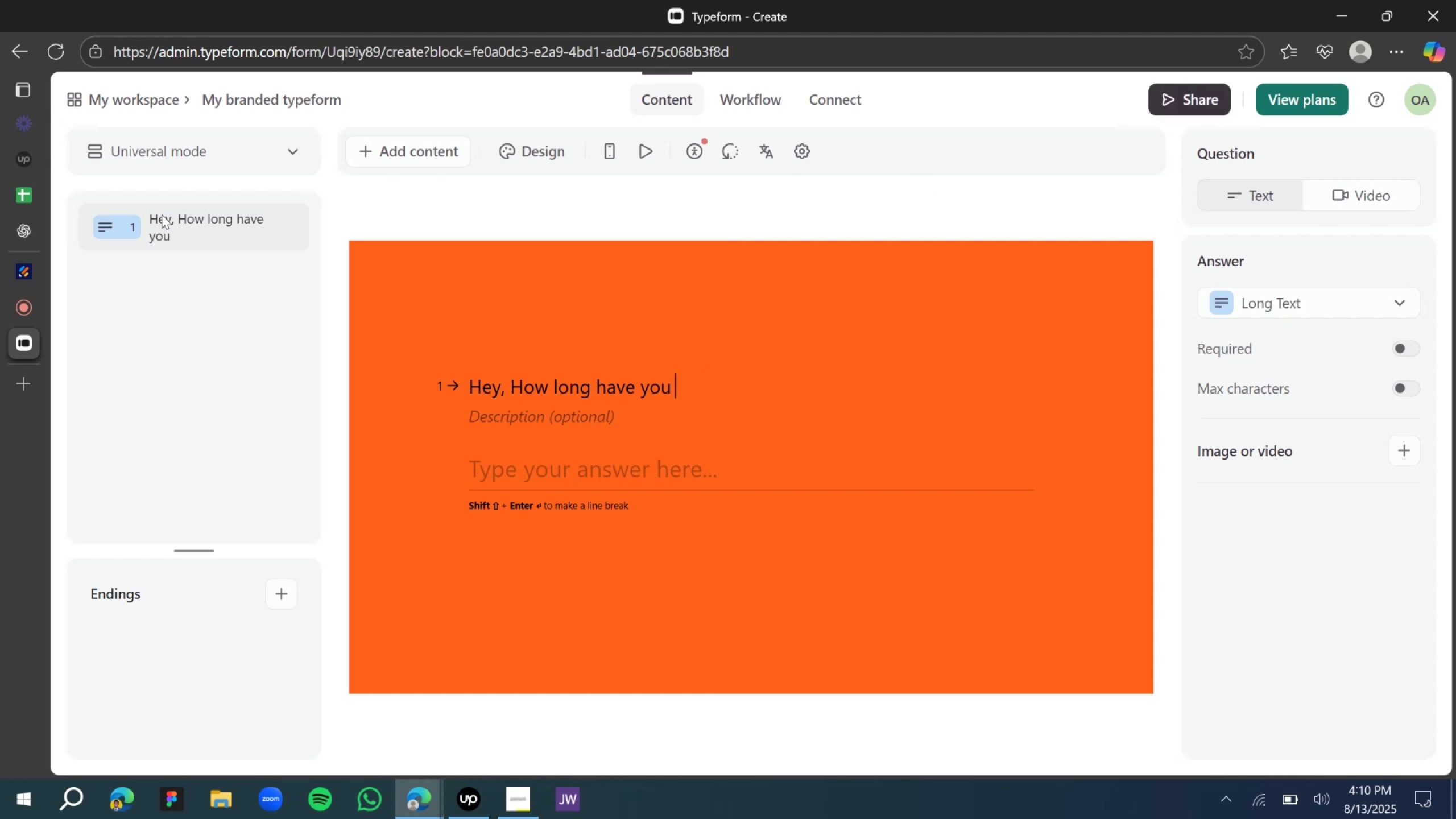 
left_click([139, 104])
 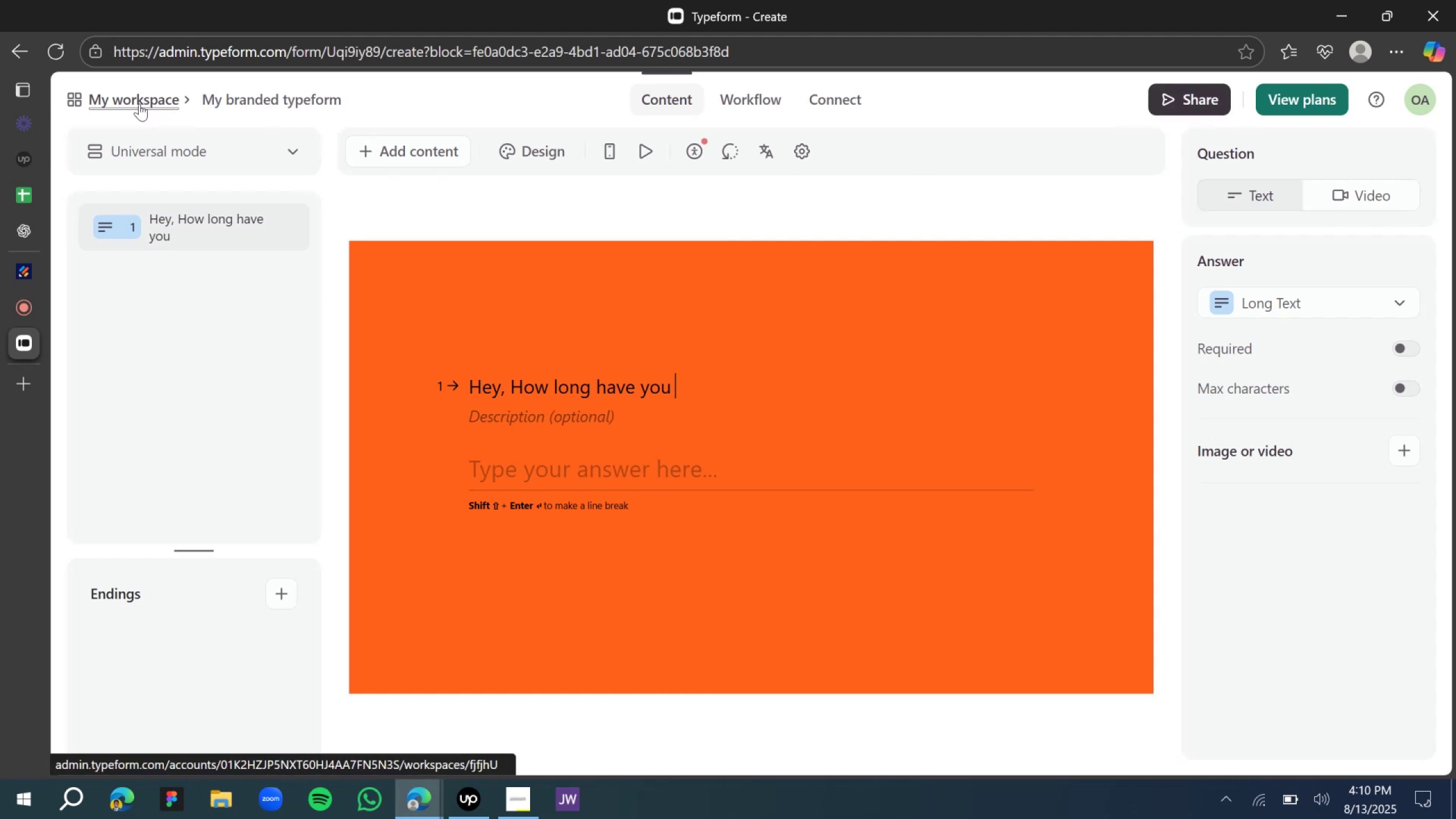 
mouse_move([114, 110])
 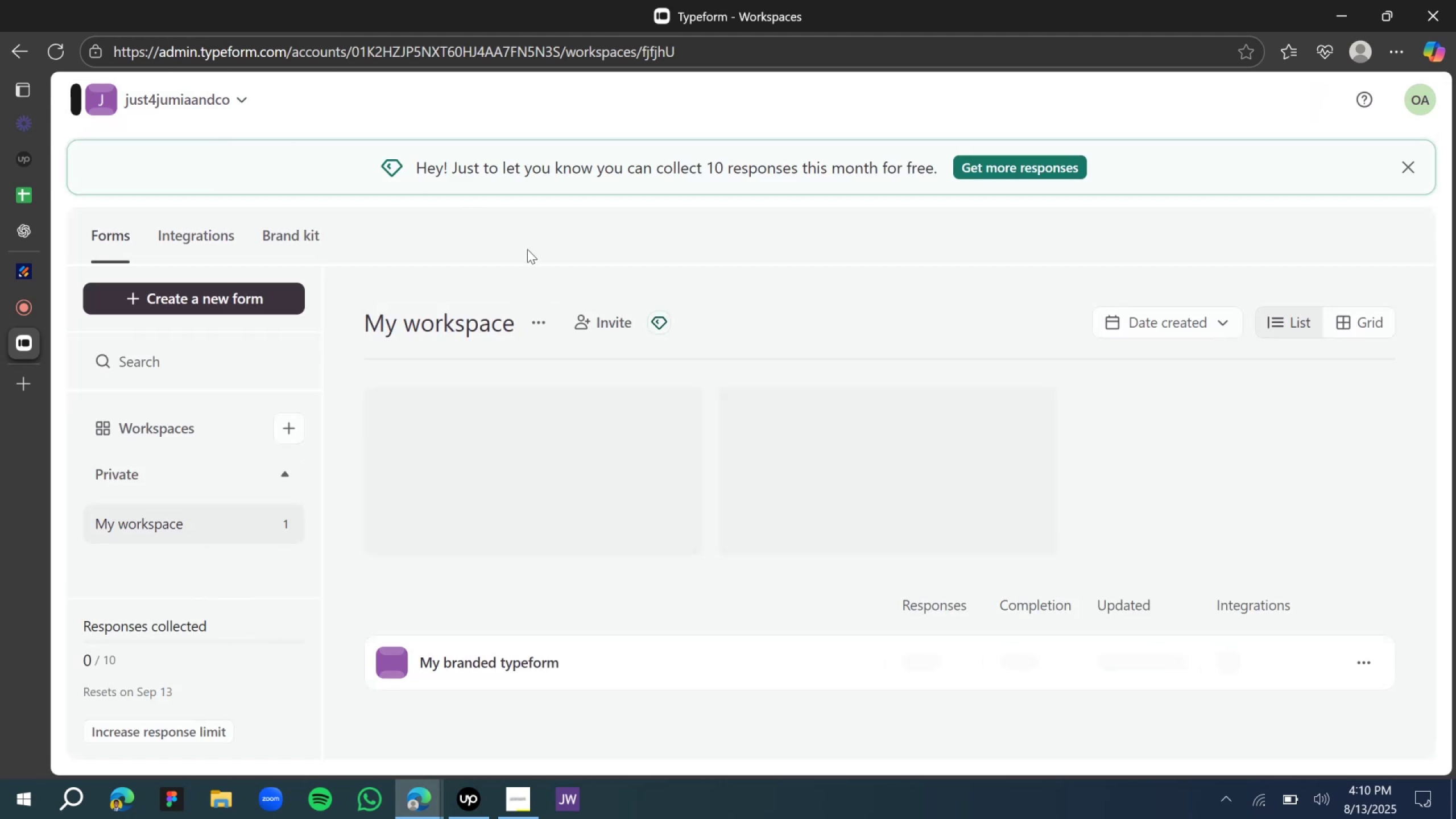 
wait(8.24)
 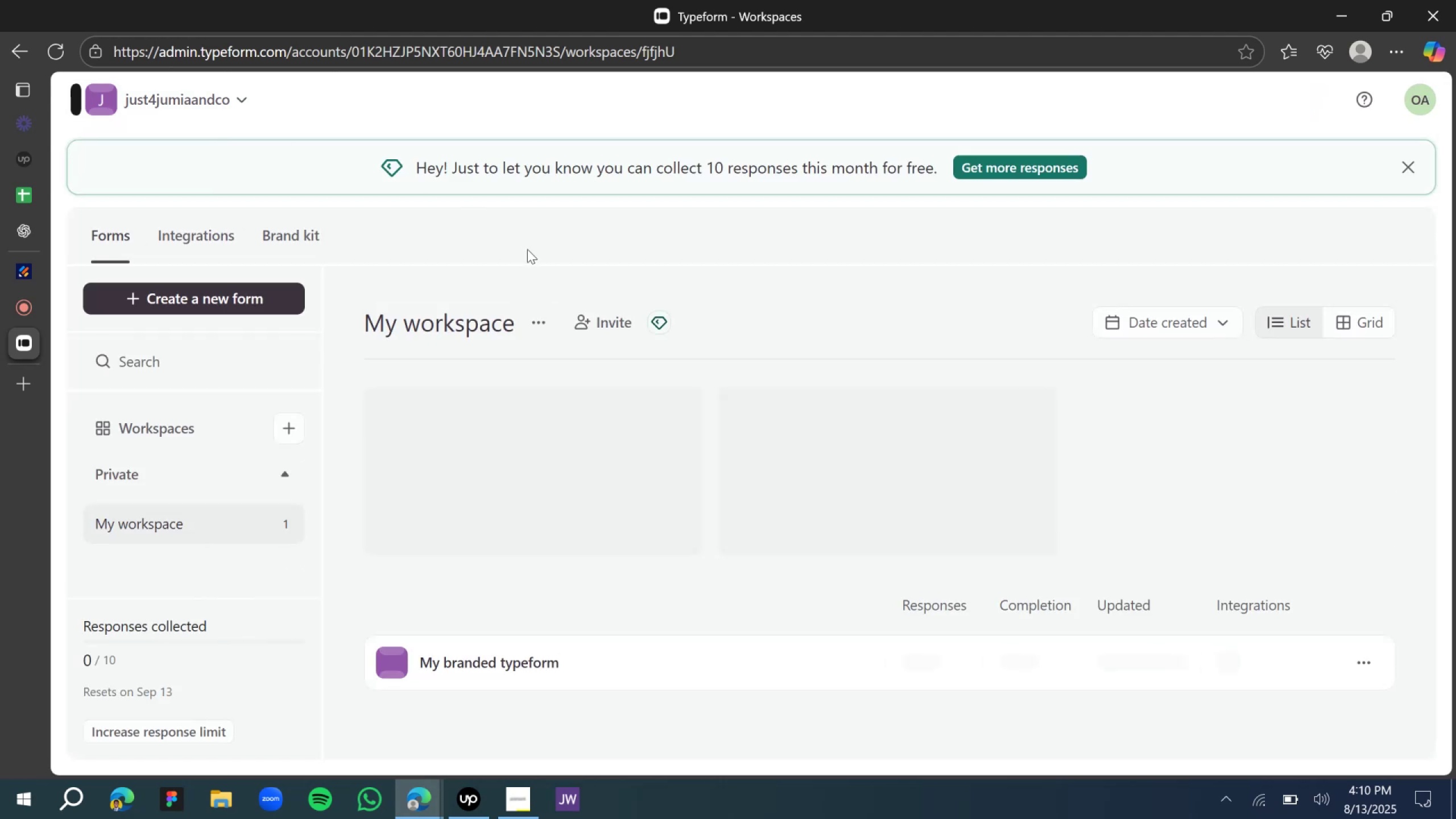 
left_click([88, 308])
 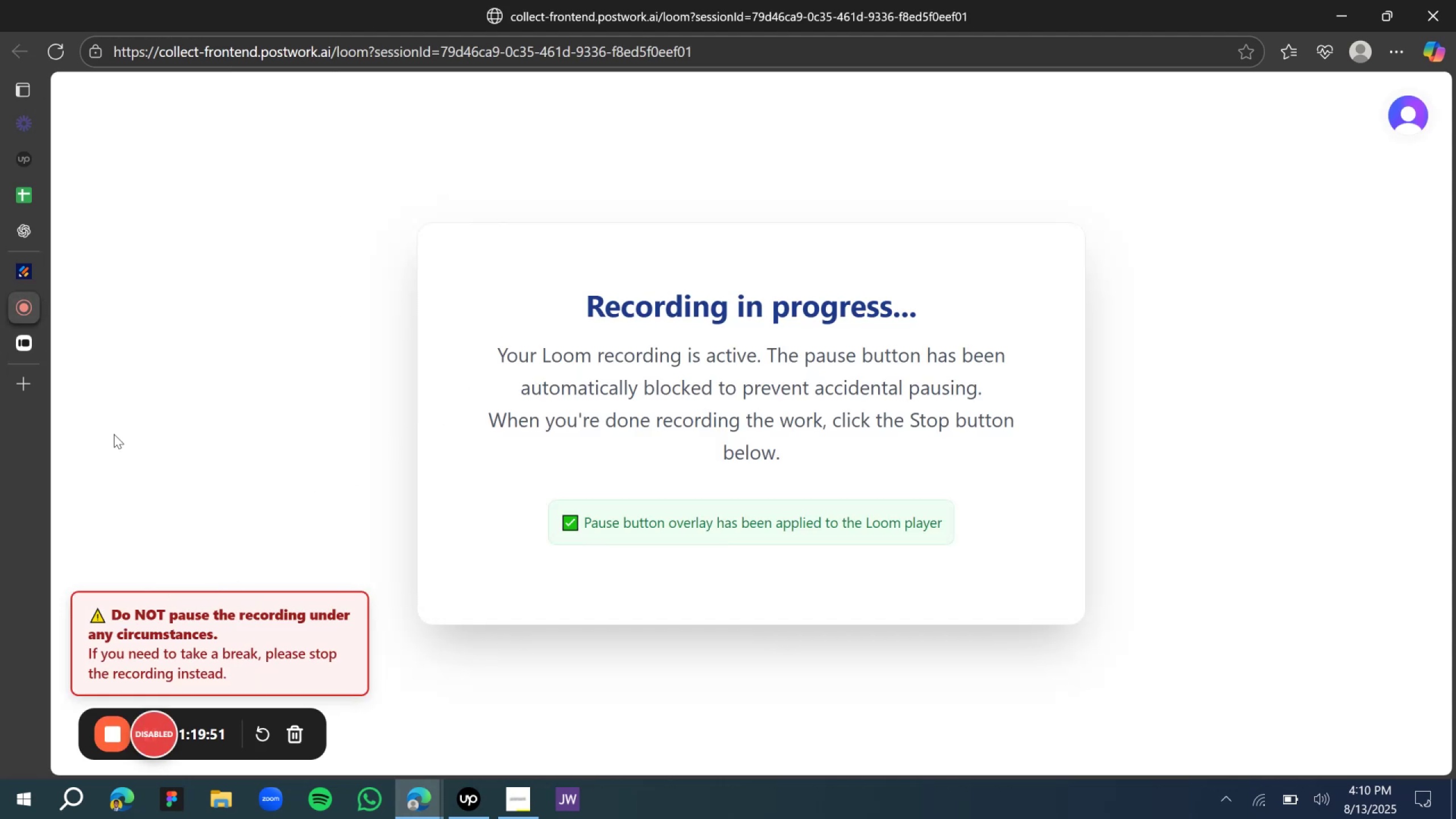 
left_click([27, 268])
 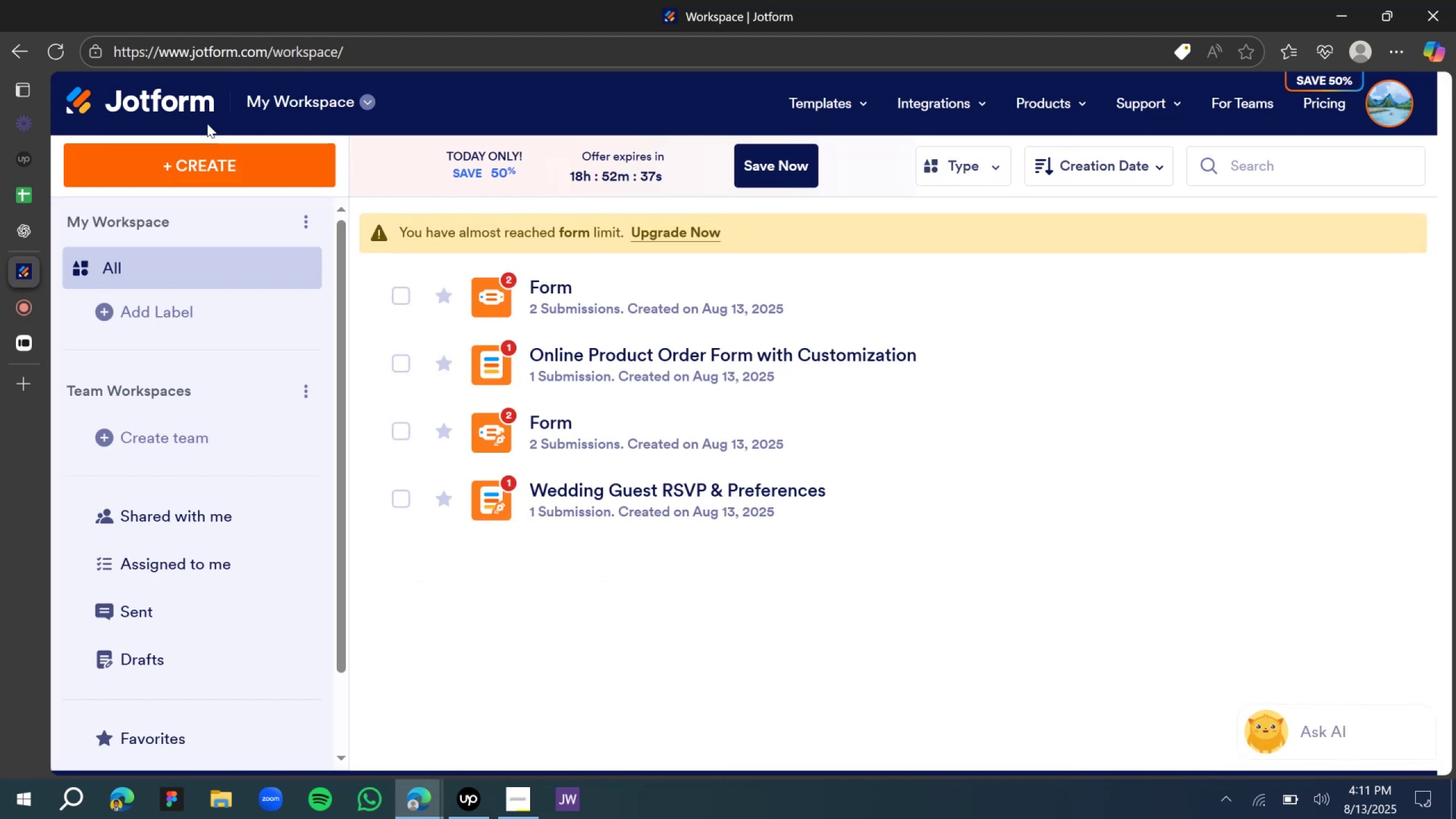 
wait(20.34)
 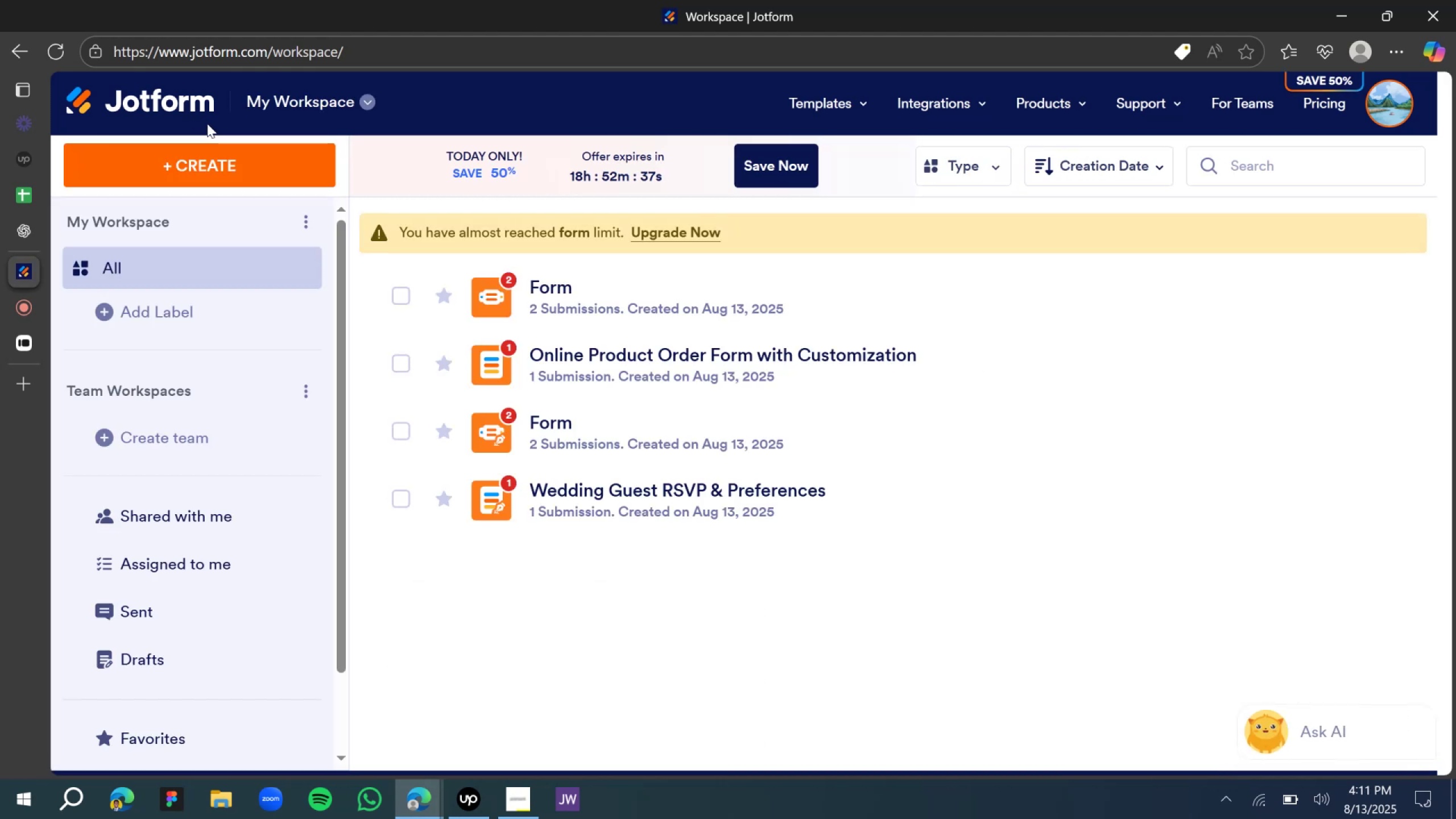 
left_click([1028, 220])
 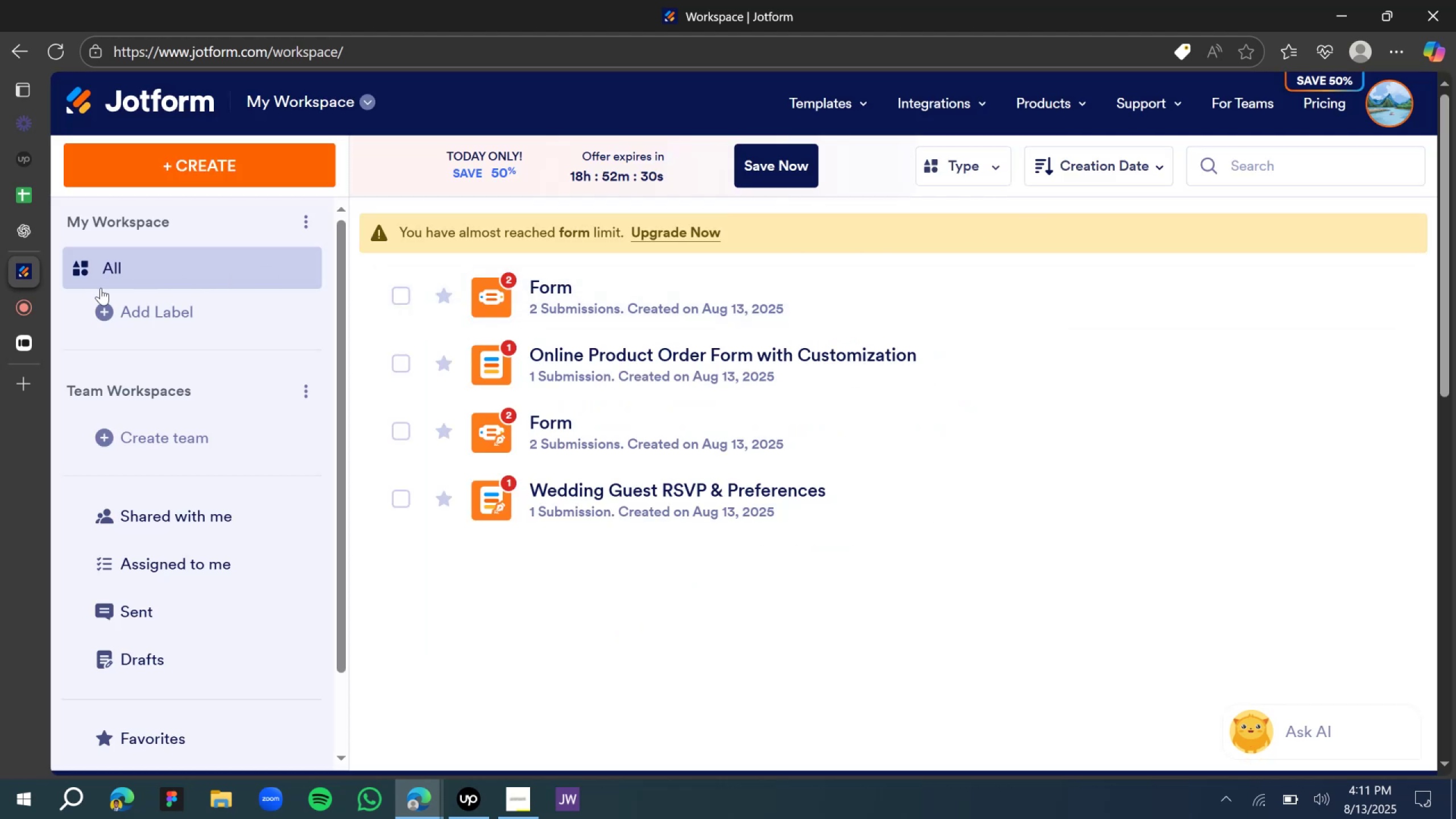 
left_click([18, 350])
 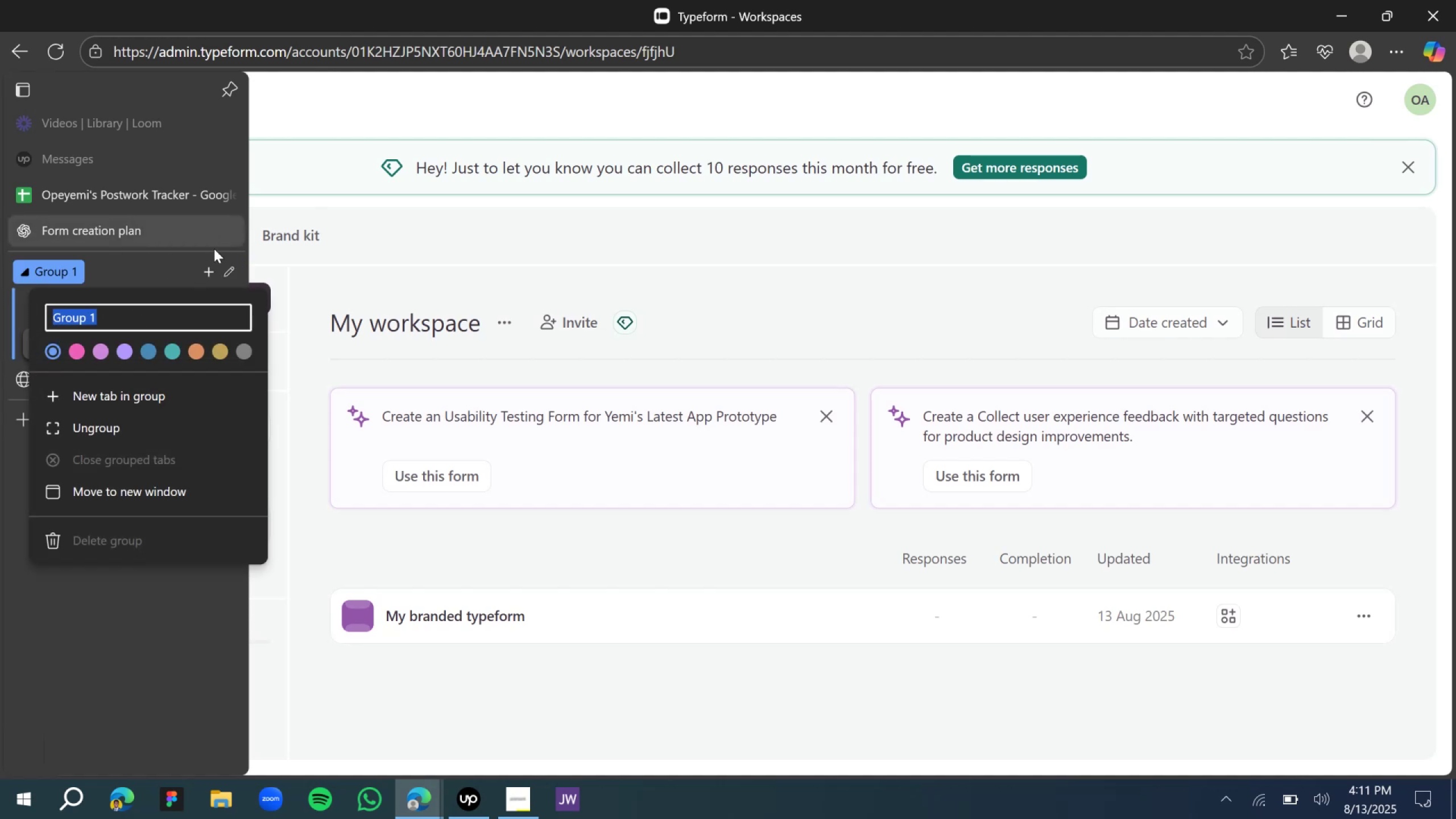 
wait(7.56)
 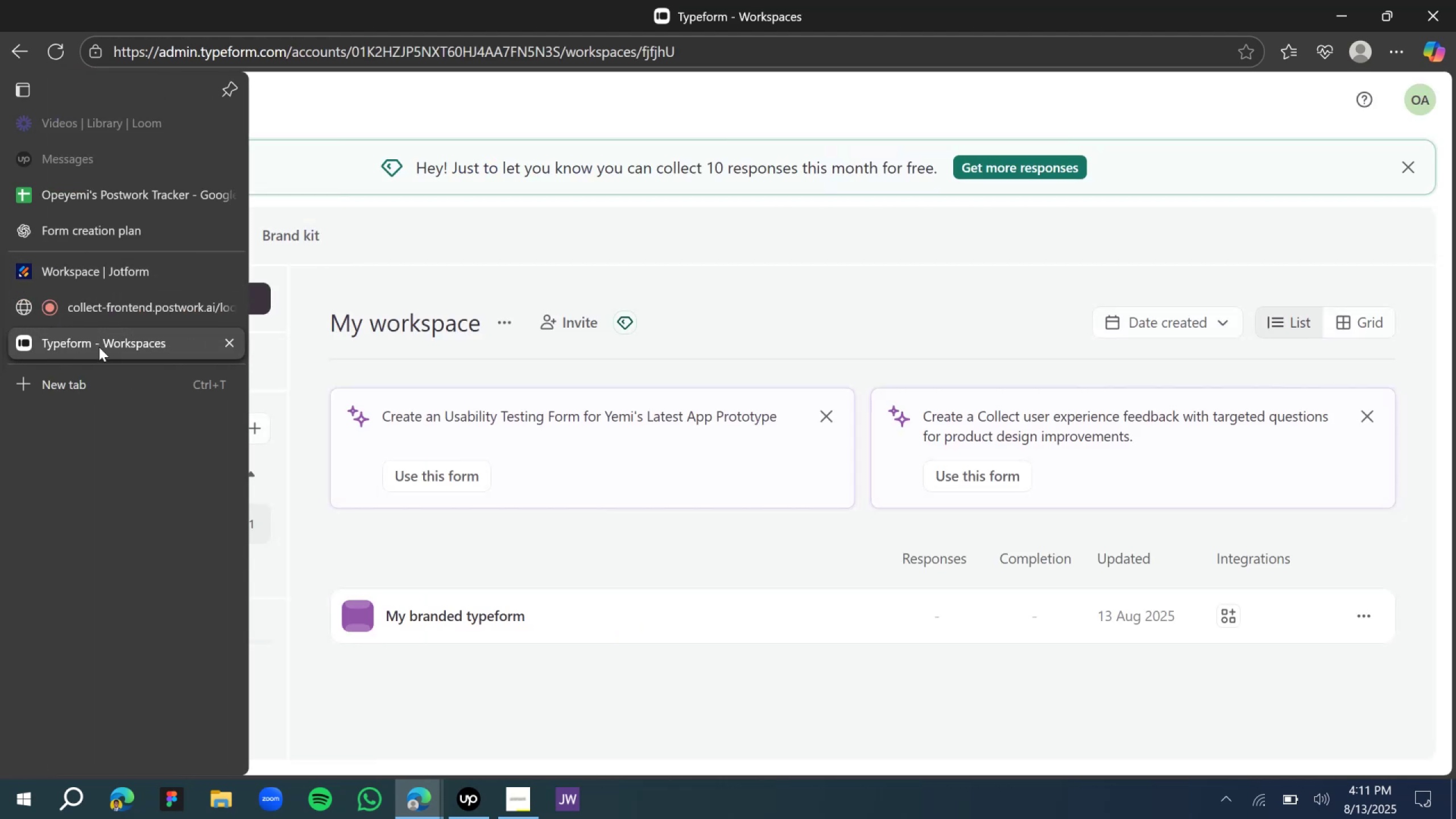 
left_click([115, 433])
 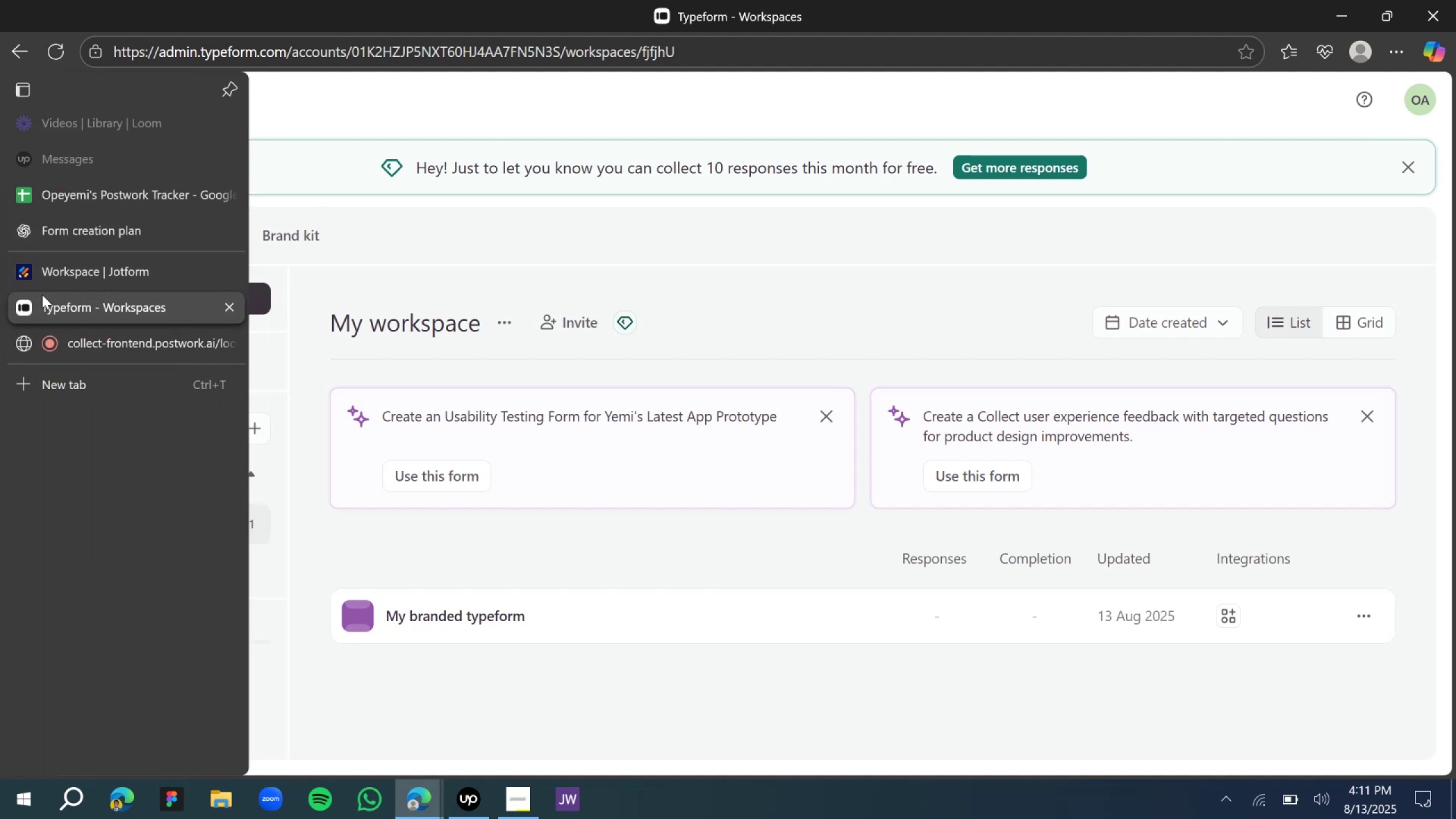 
left_click([96, 342])
 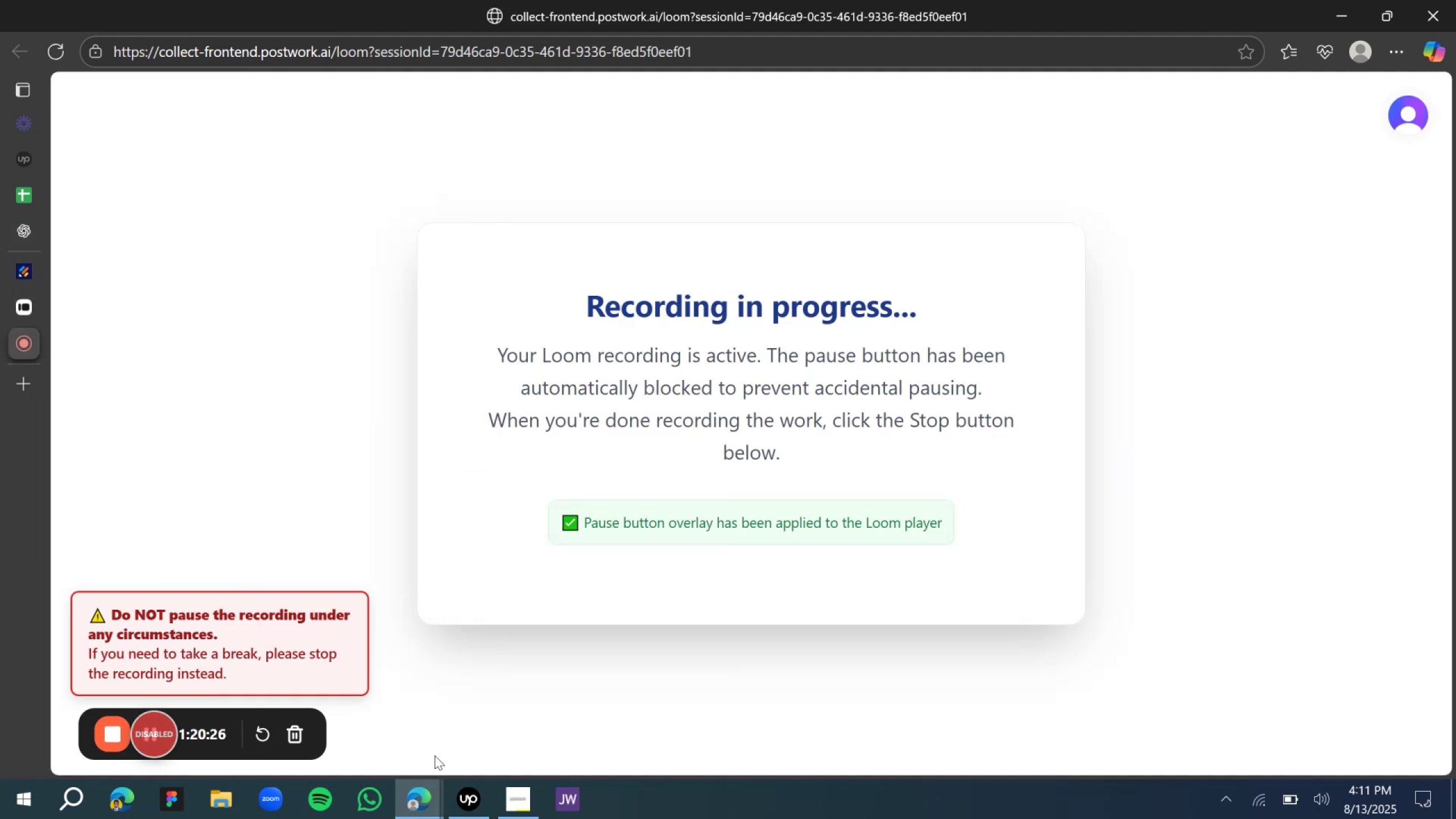 